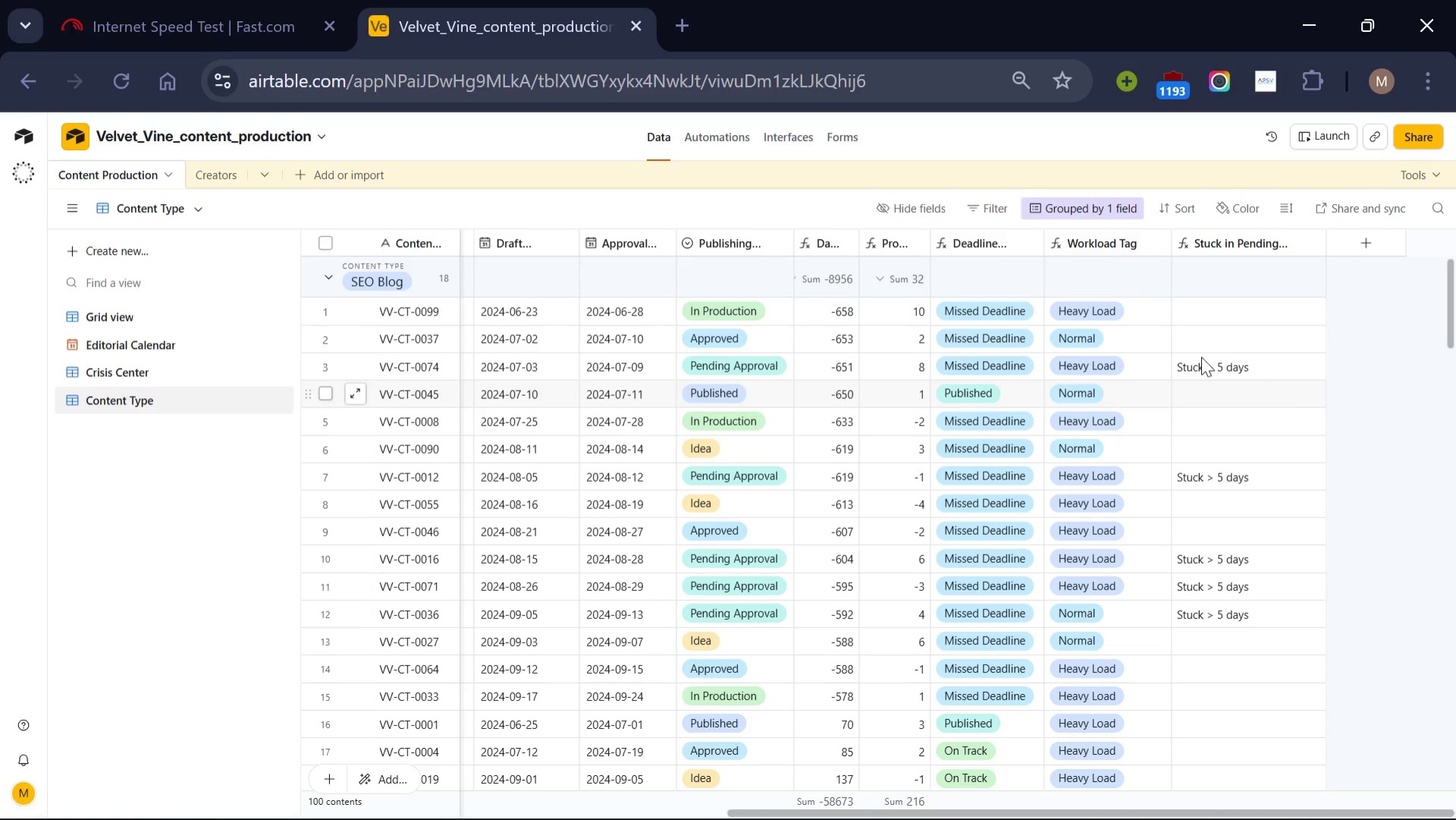 
wait(7.97)
 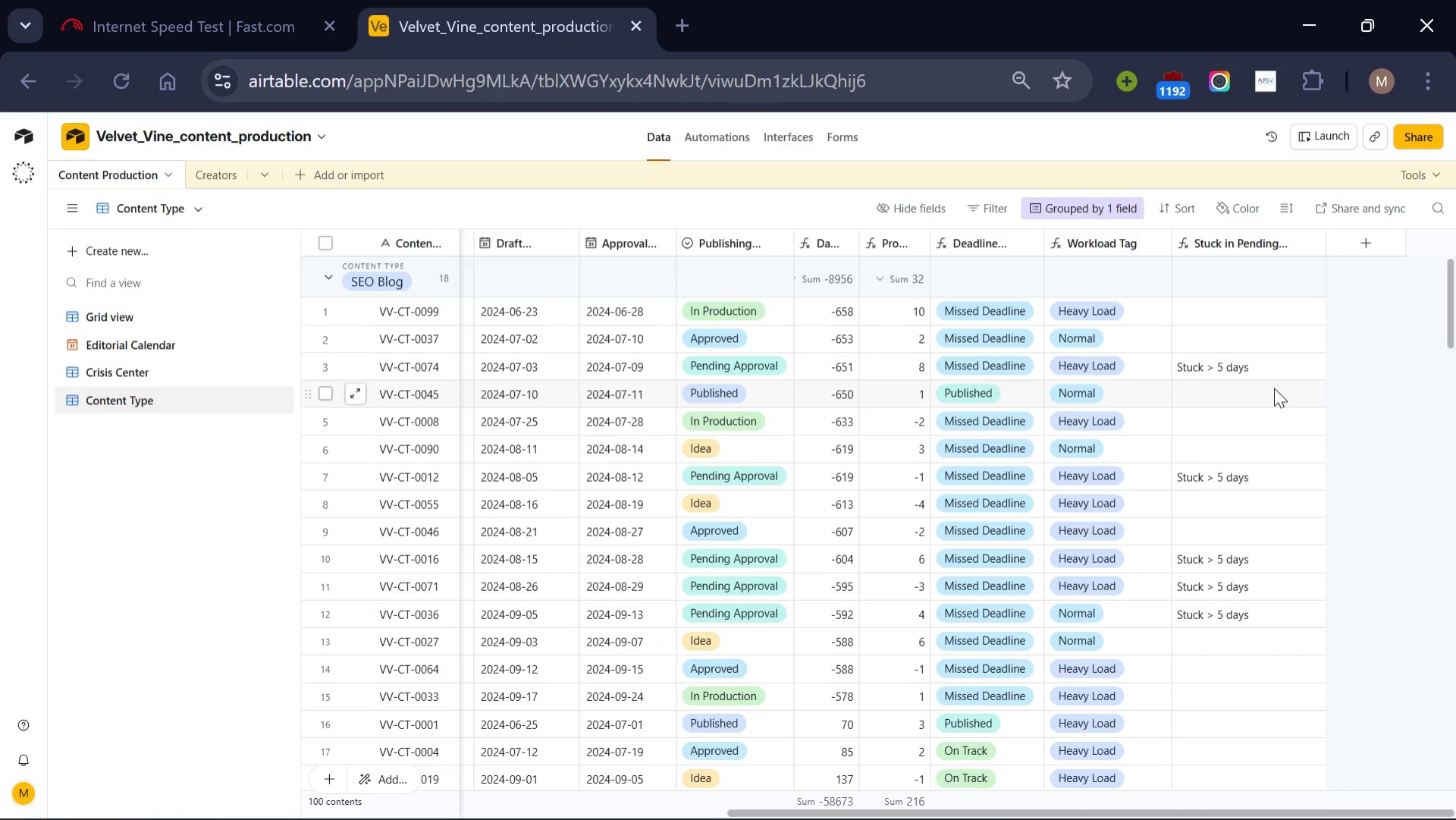 
left_click([795, 143])
 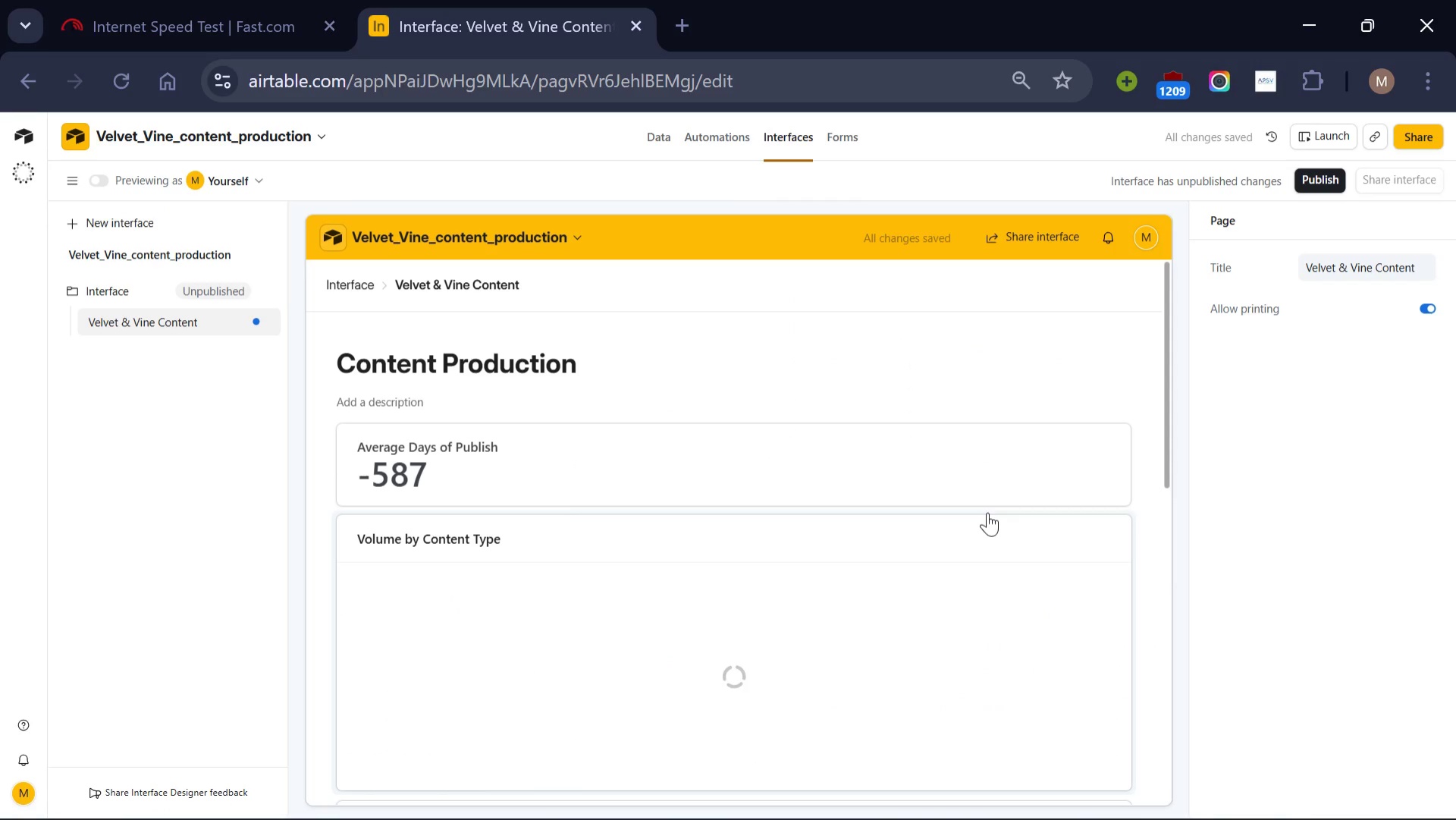 
scroll: coordinate [774, 529], scroll_direction: down, amount: 2.0
 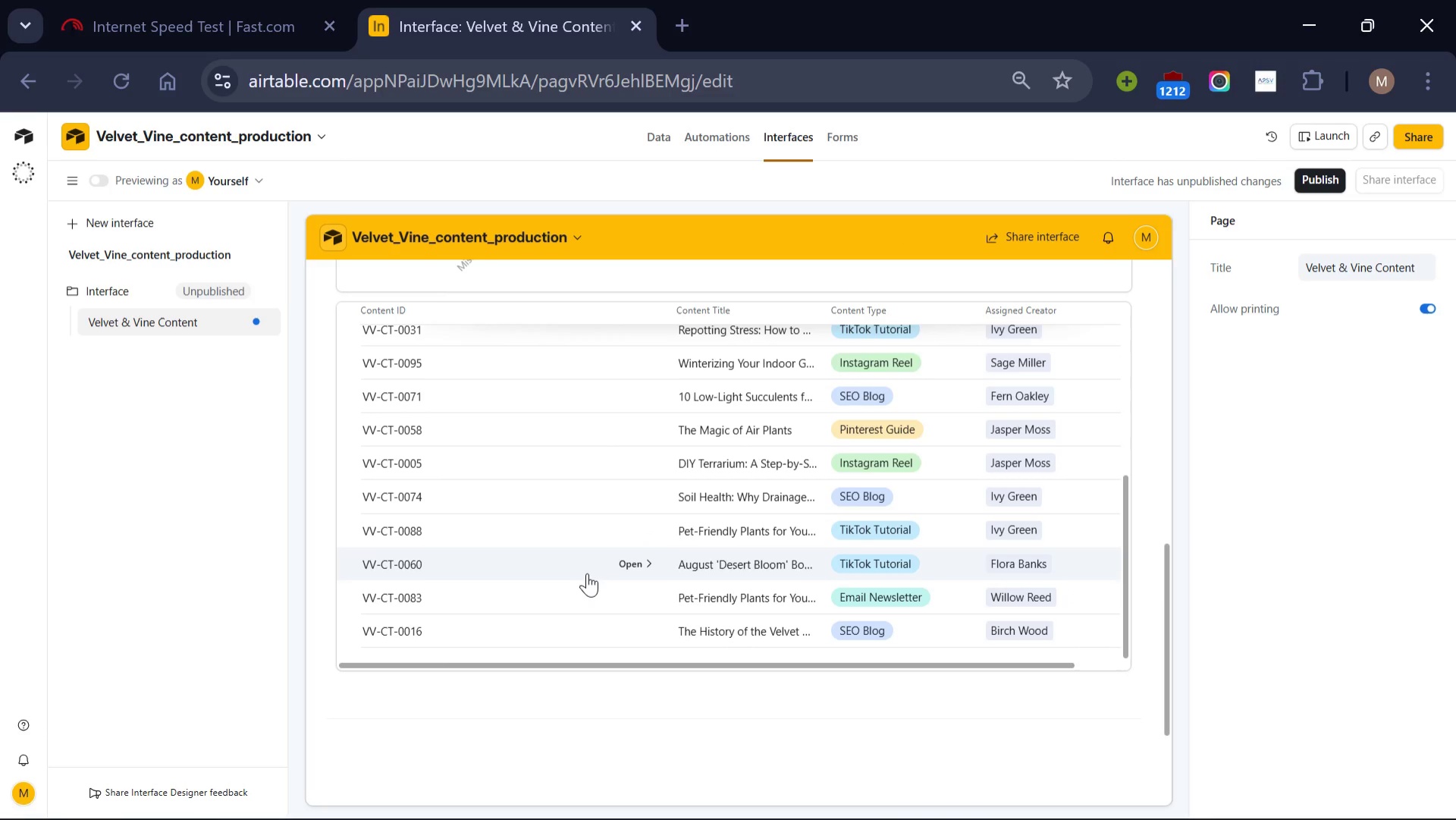 
scroll: coordinate [587, 573], scroll_direction: up, amount: 11.0
 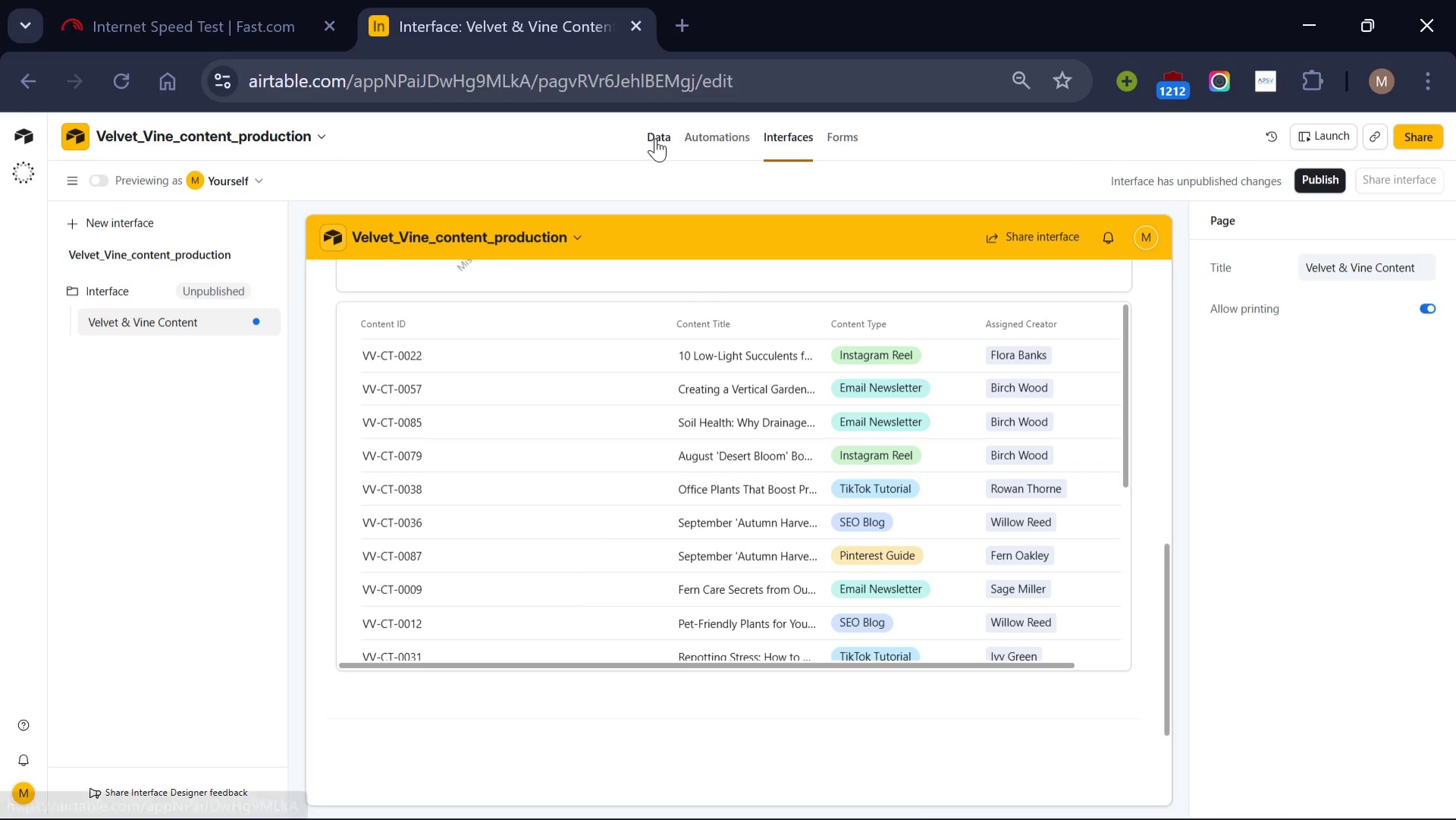 
left_click([655, 138])
 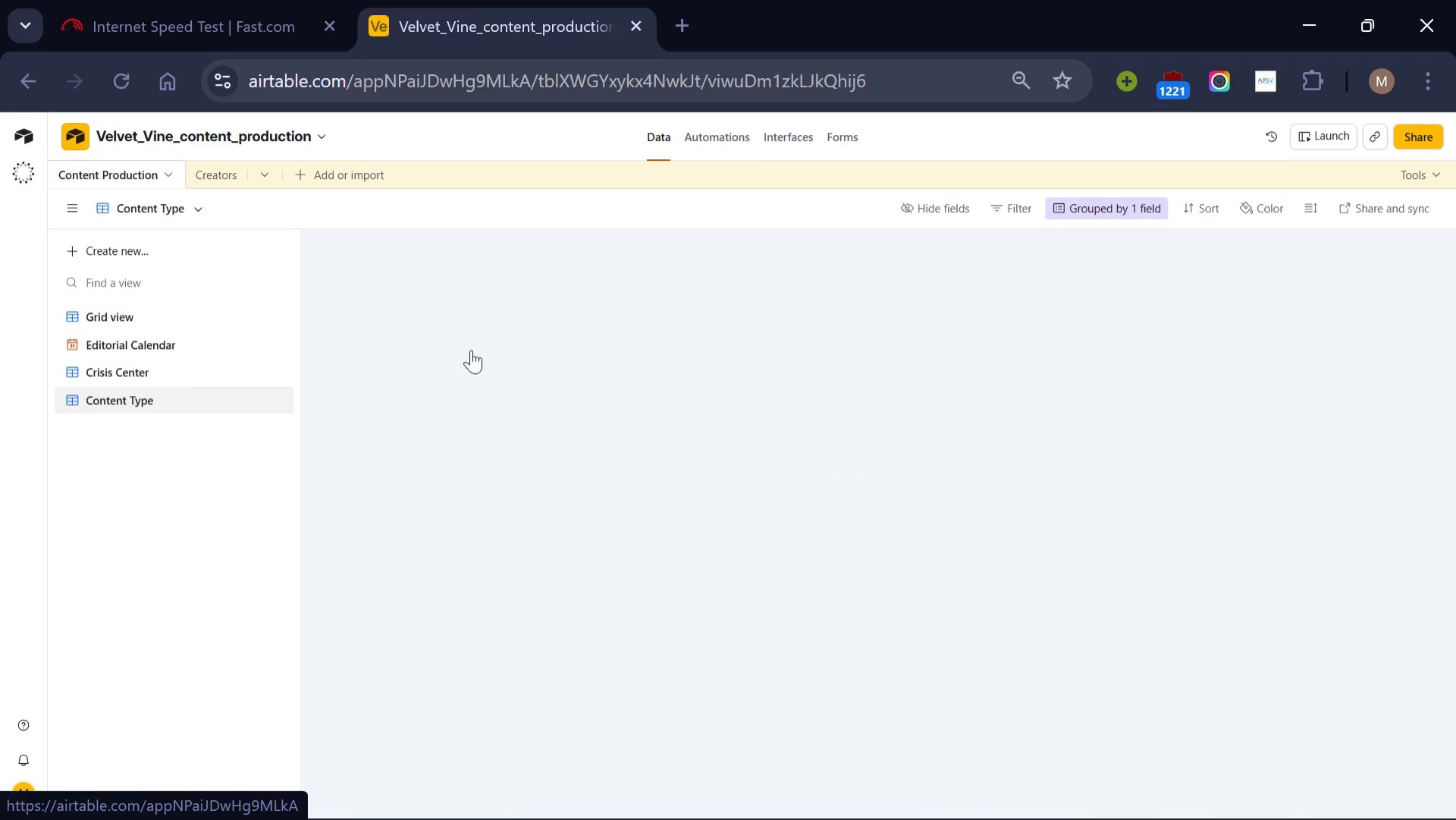 
mouse_move([447, 383])
 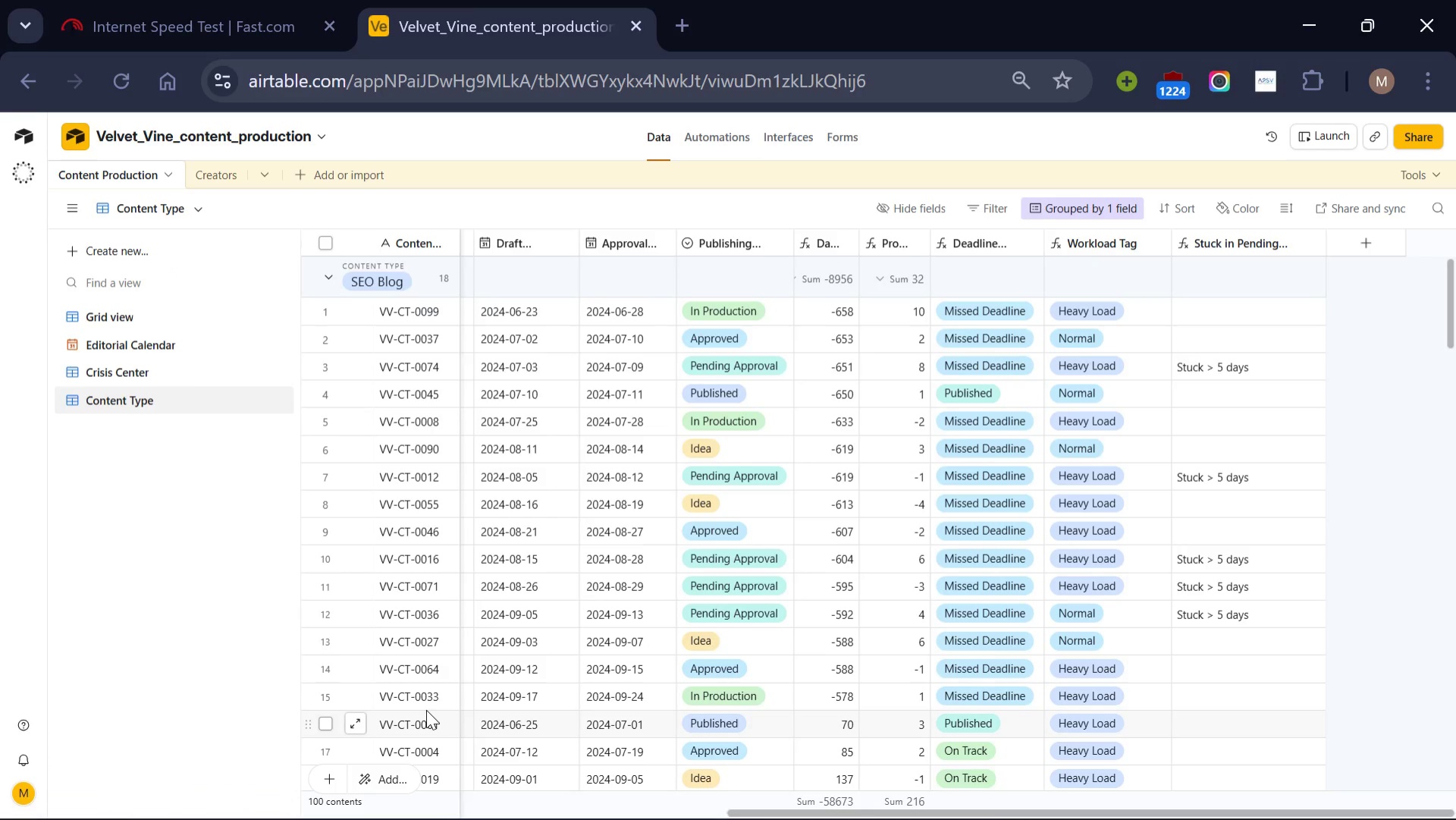 
scroll: coordinate [426, 709], scroll_direction: up, amount: 2.0
 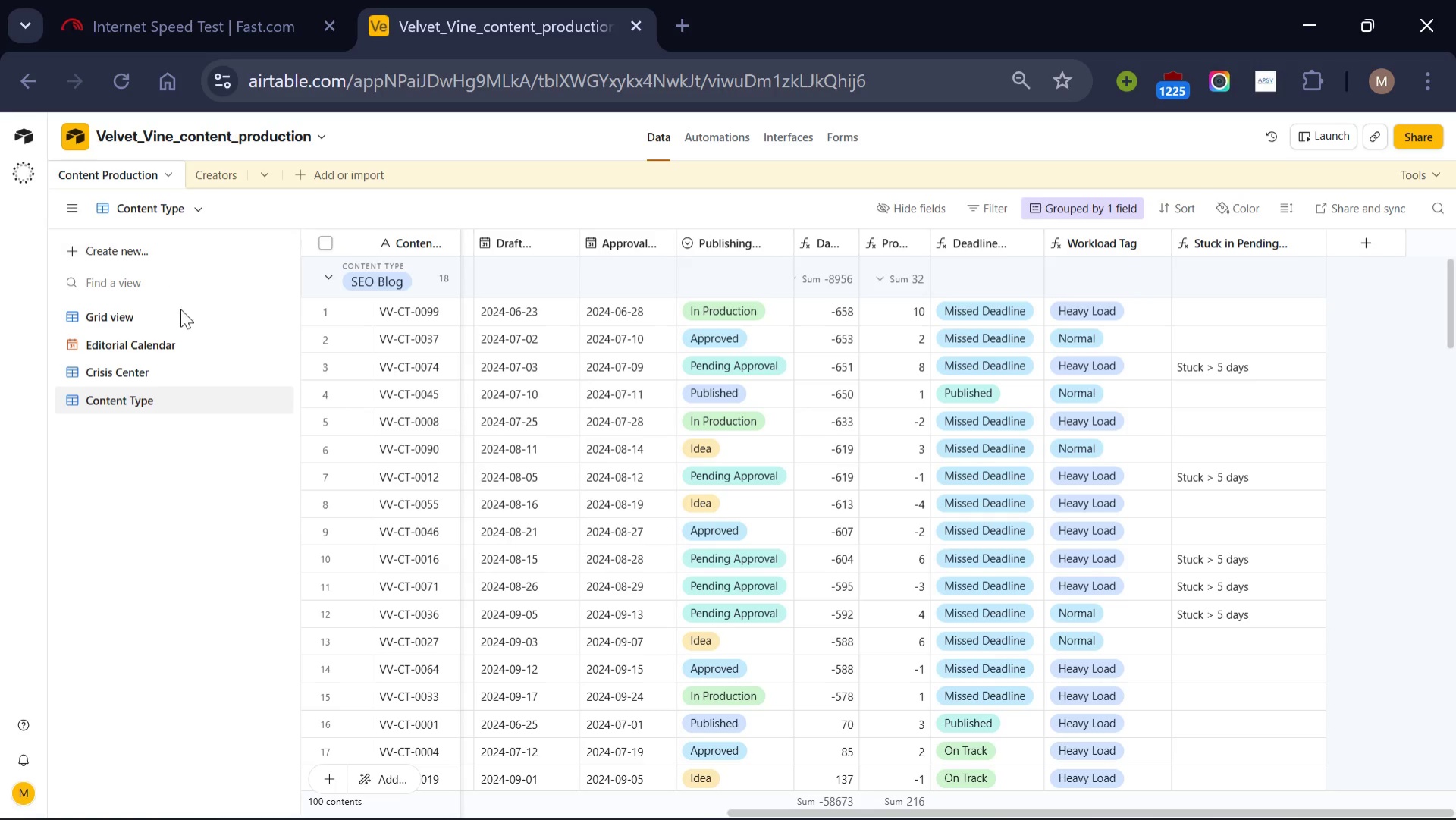 
left_click([180, 317])
 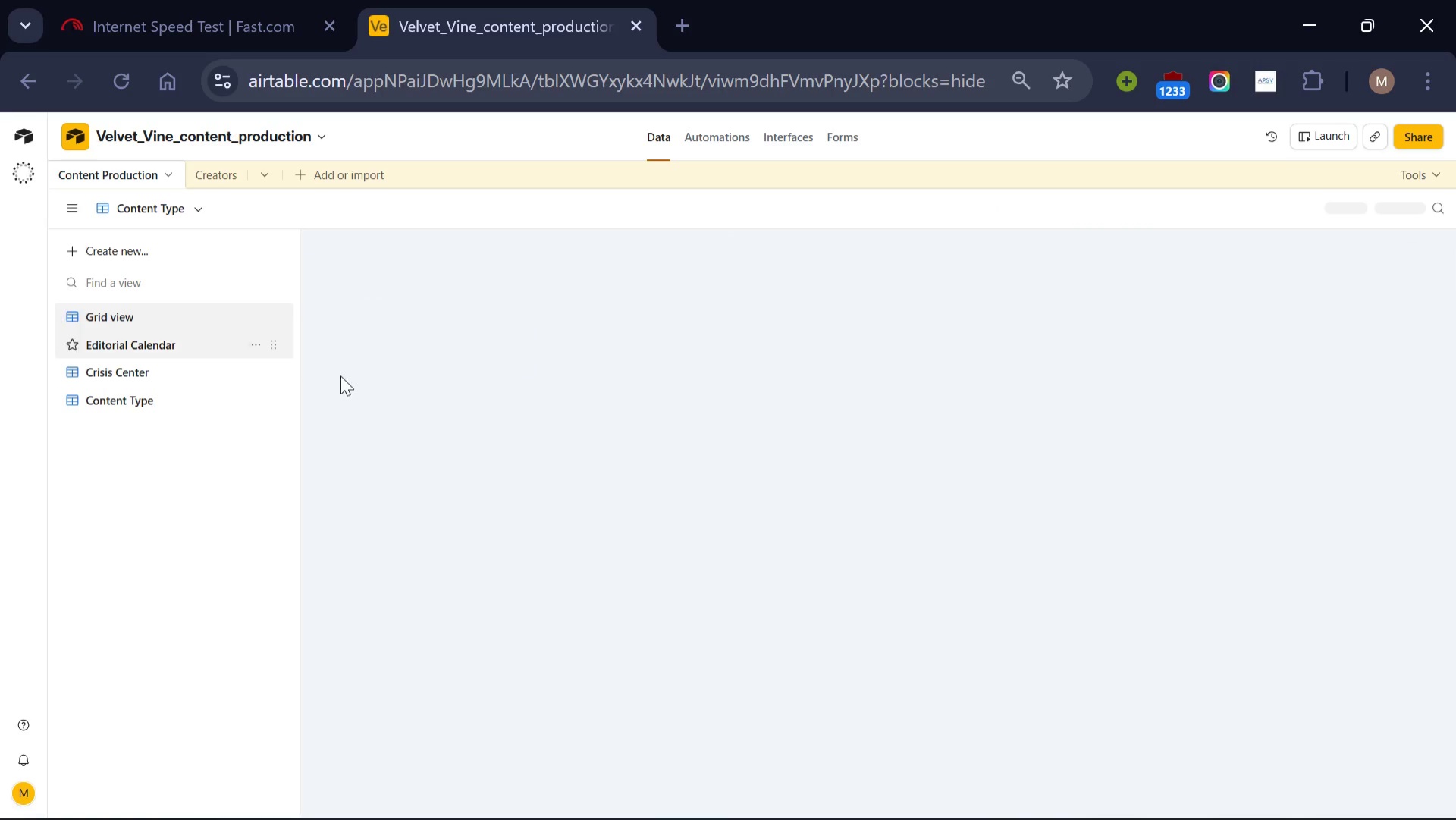 
mouse_move([615, 466])
 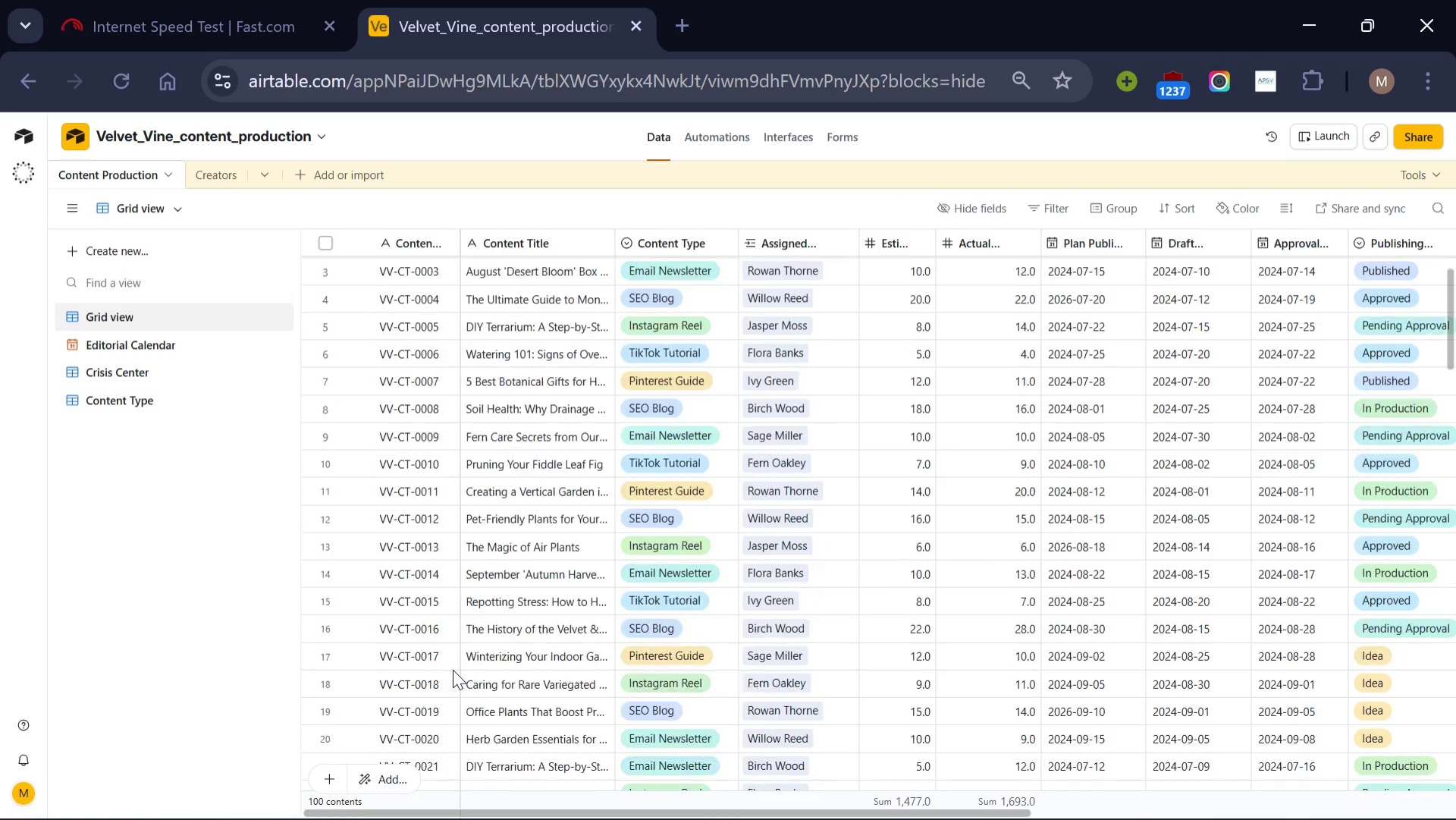 
scroll: coordinate [453, 669], scroll_direction: none, amount: 0.0
 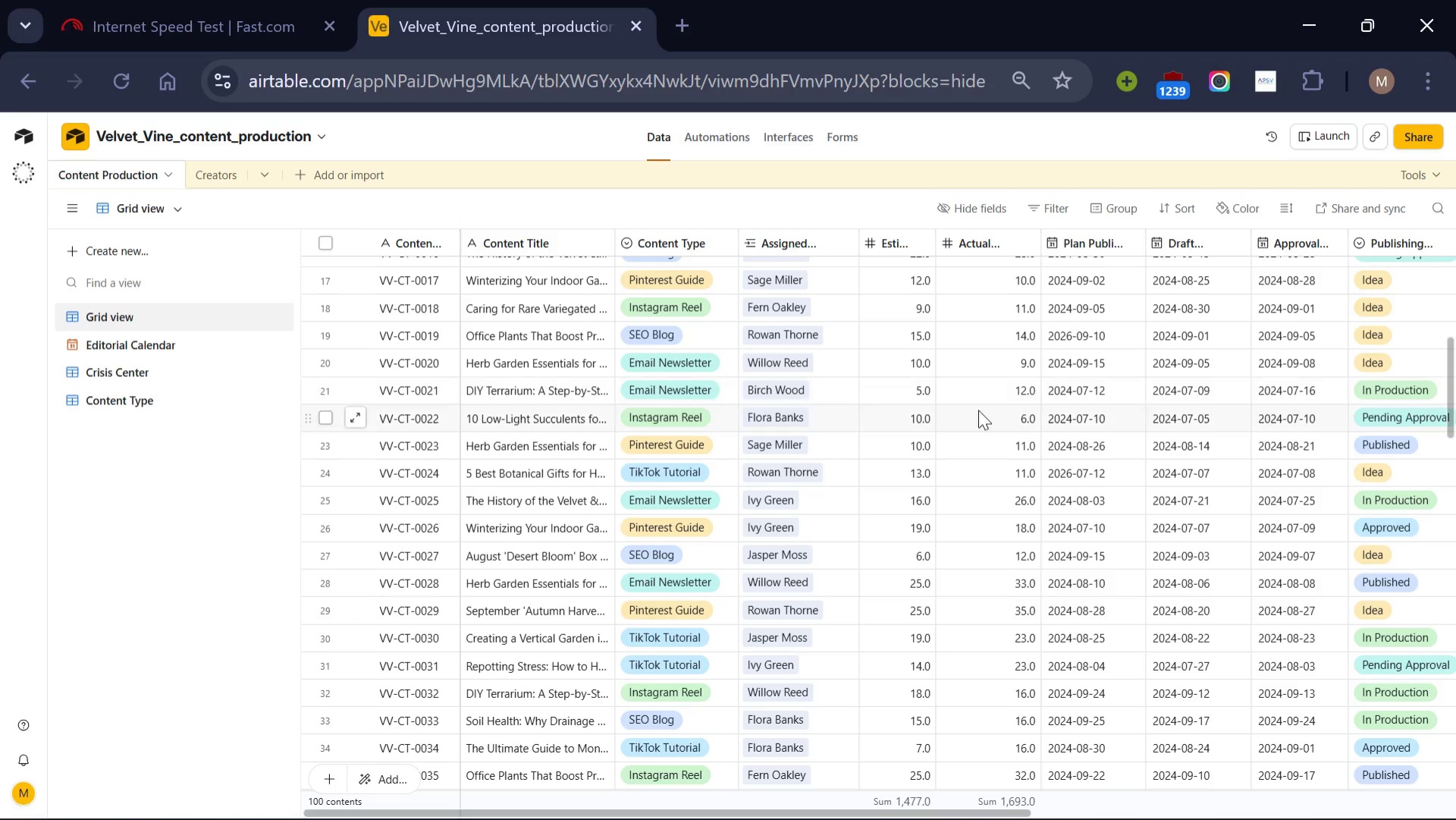 
wait(6.26)
 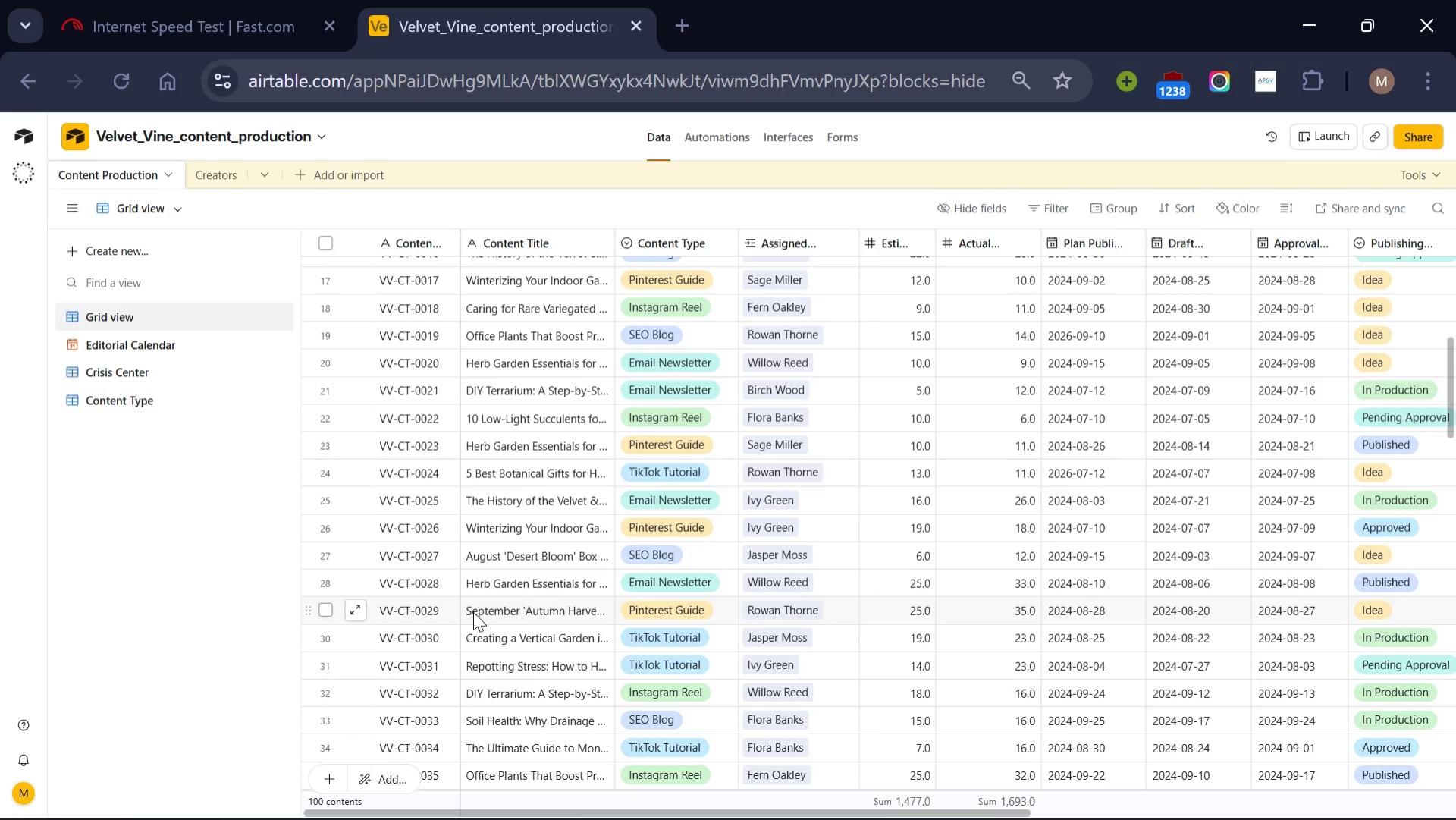 
scroll: coordinate [1222, 416], scroll_direction: down, amount: 6.0
 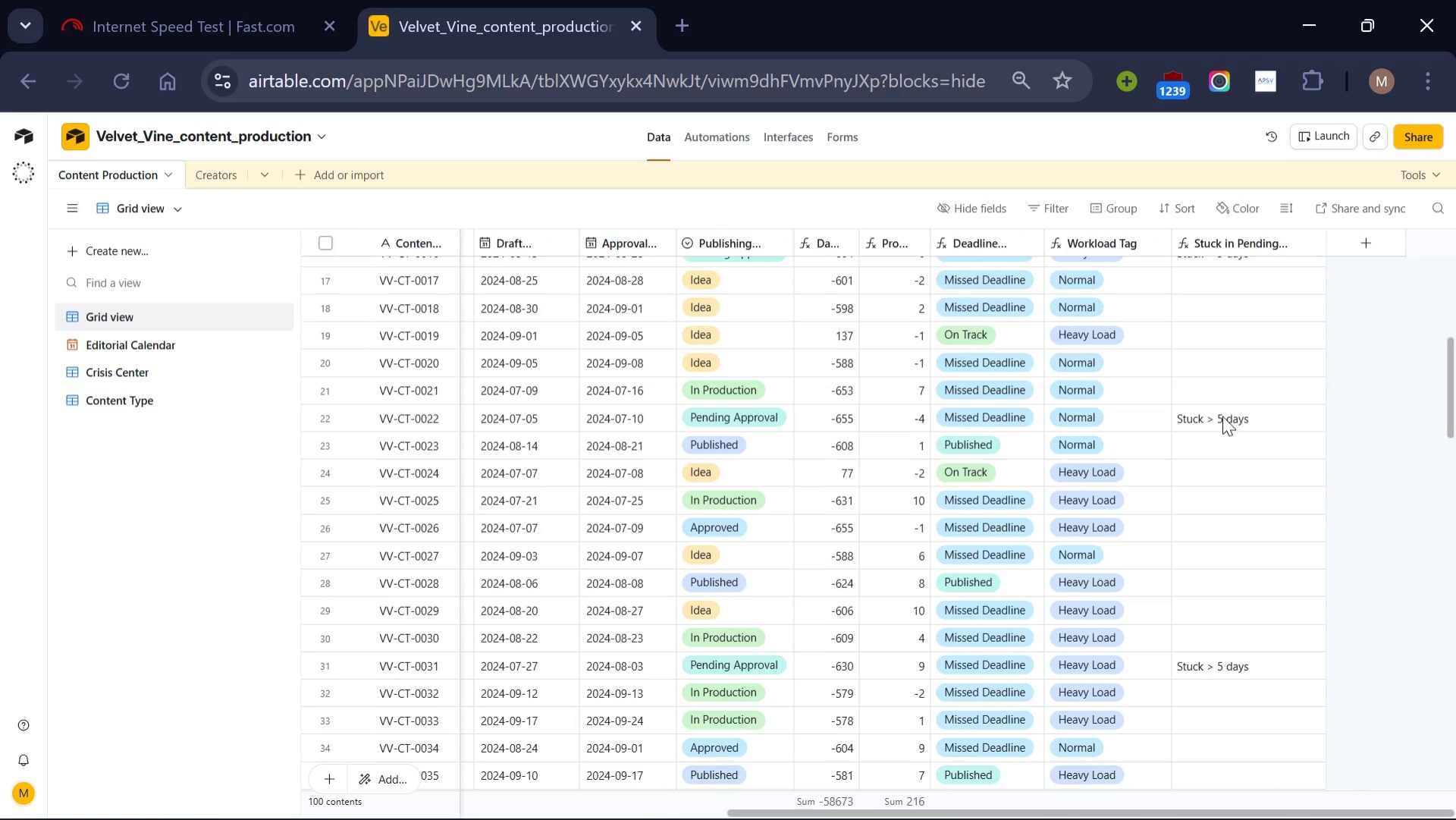 
scroll: coordinate [1222, 416], scroll_direction: none, amount: 0.0
 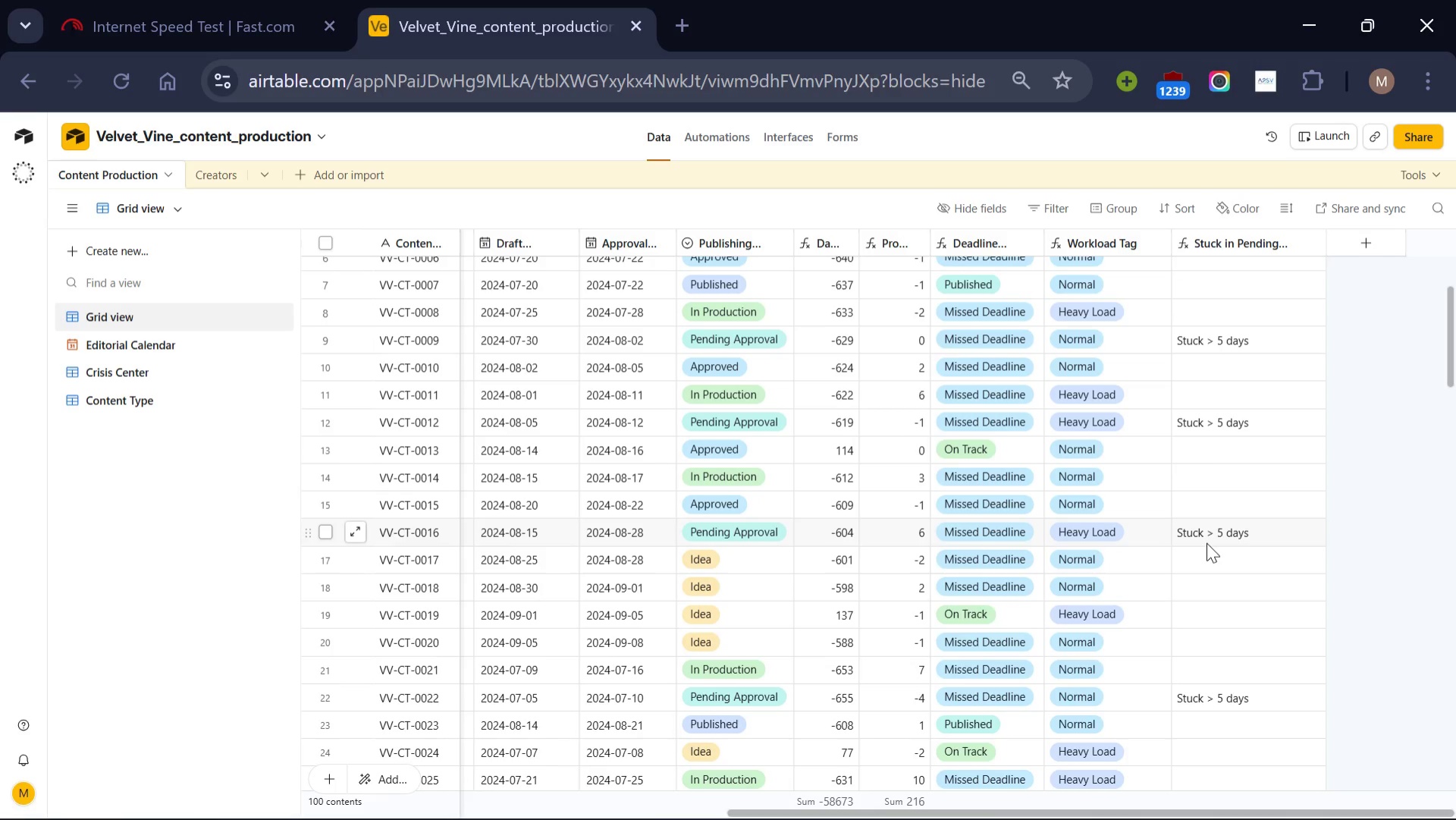 
scroll: coordinate [1207, 542], scroll_direction: up, amount: 8.0
 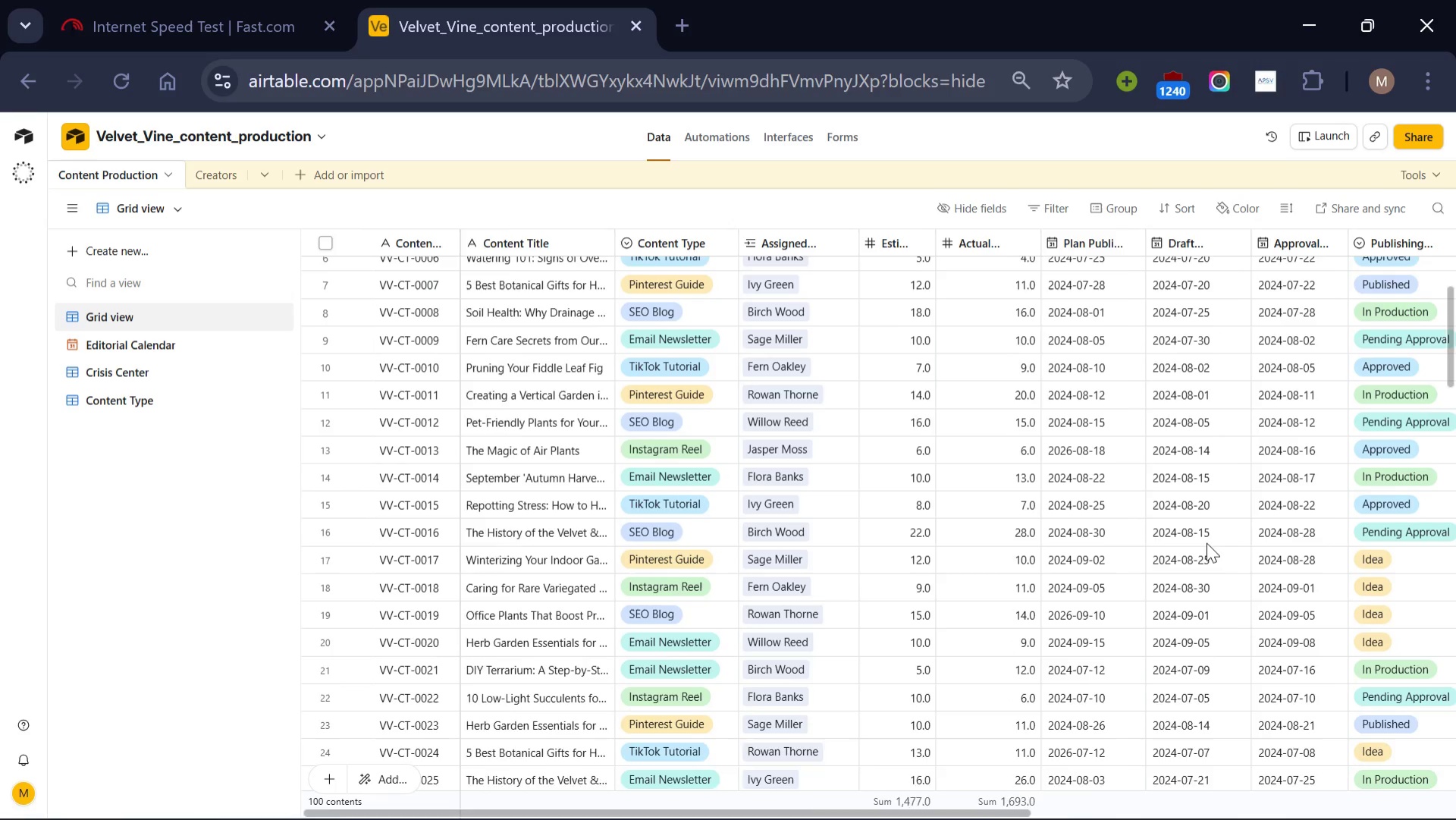 
scroll: coordinate [1207, 542], scroll_direction: down, amount: 1.0
 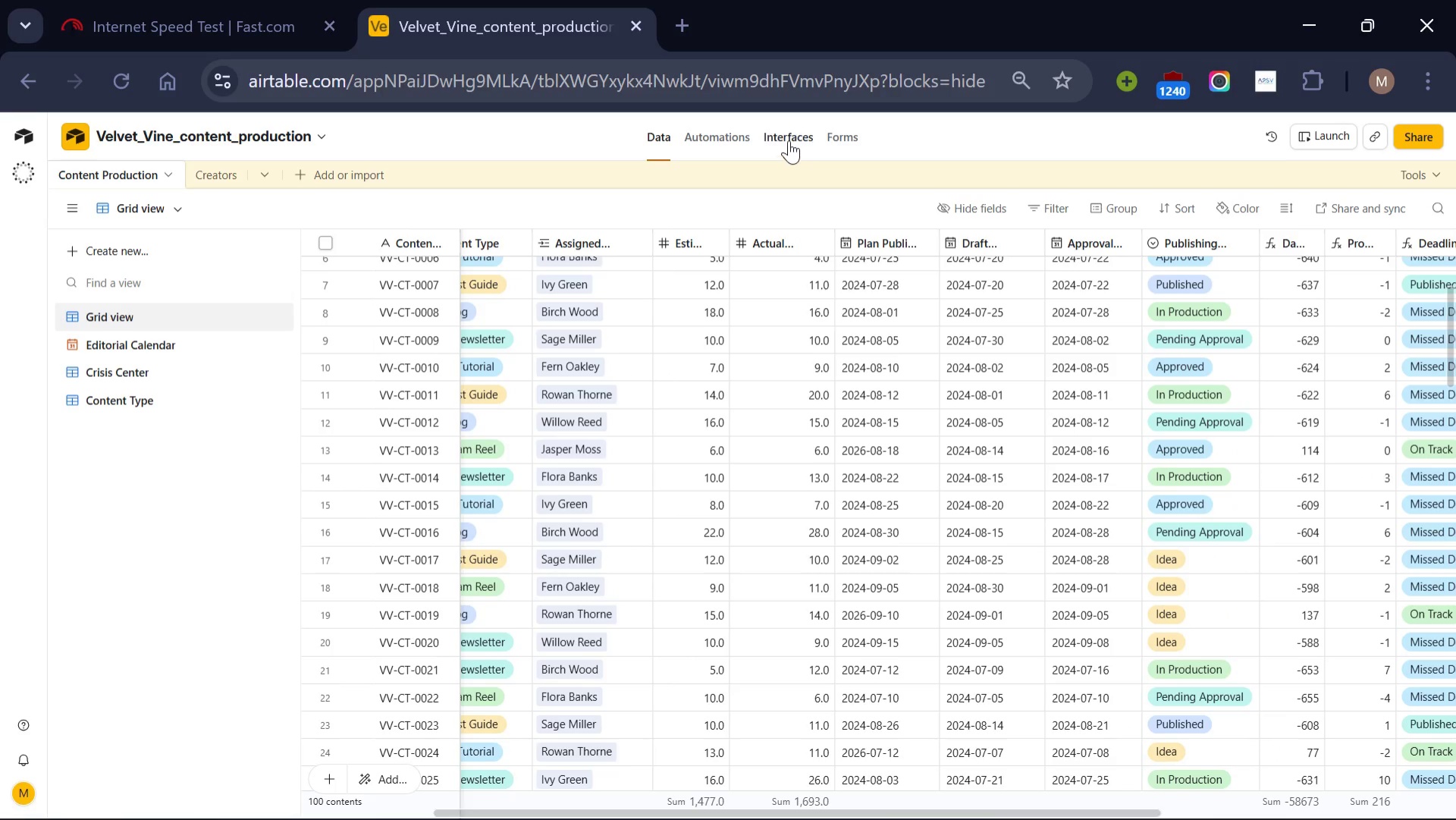 
left_click([786, 136])
 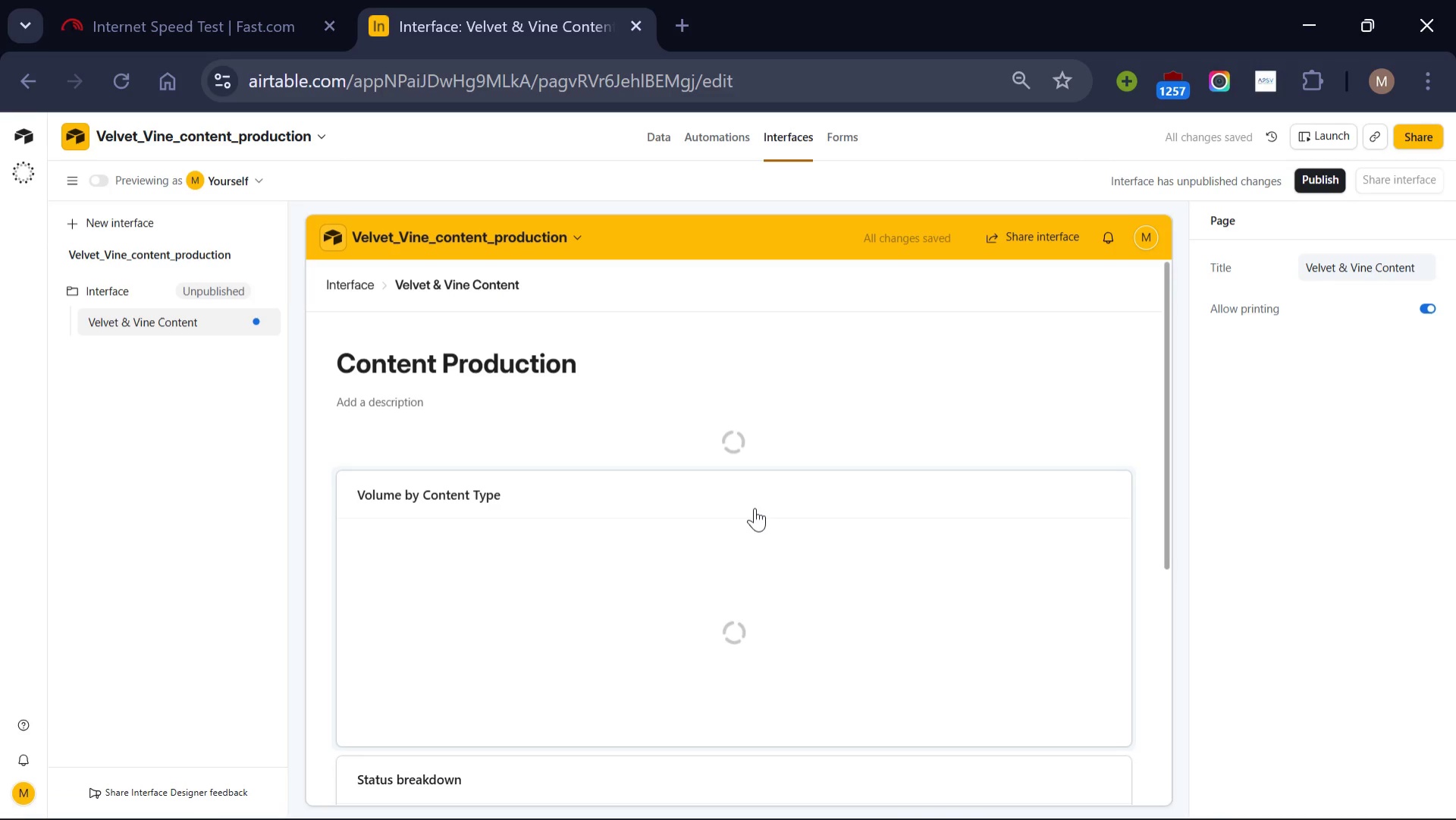 
wait(7.48)
 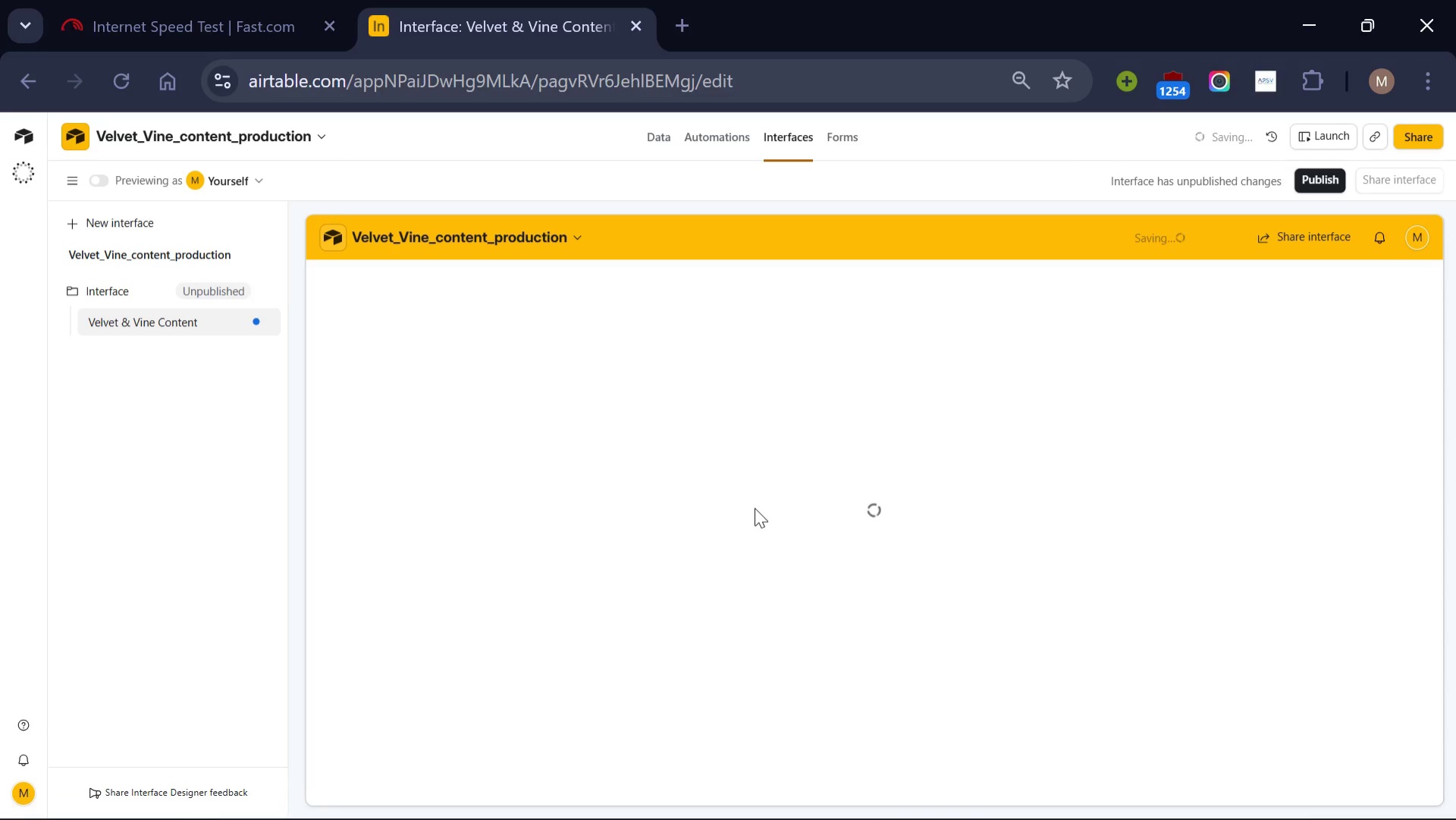 
scroll: coordinate [755, 507], scroll_direction: up, amount: 11.0
 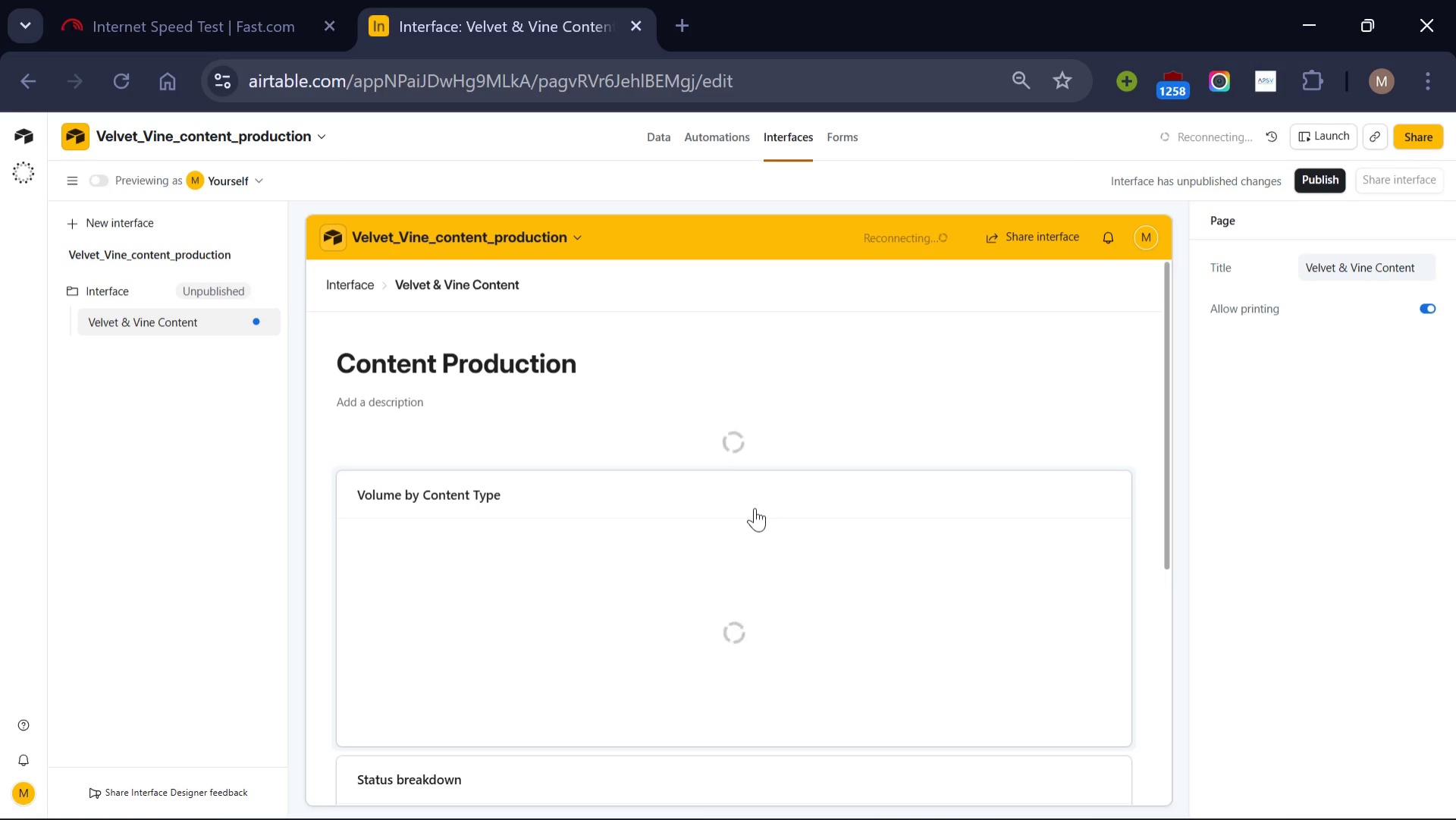 
wait(9.24)
 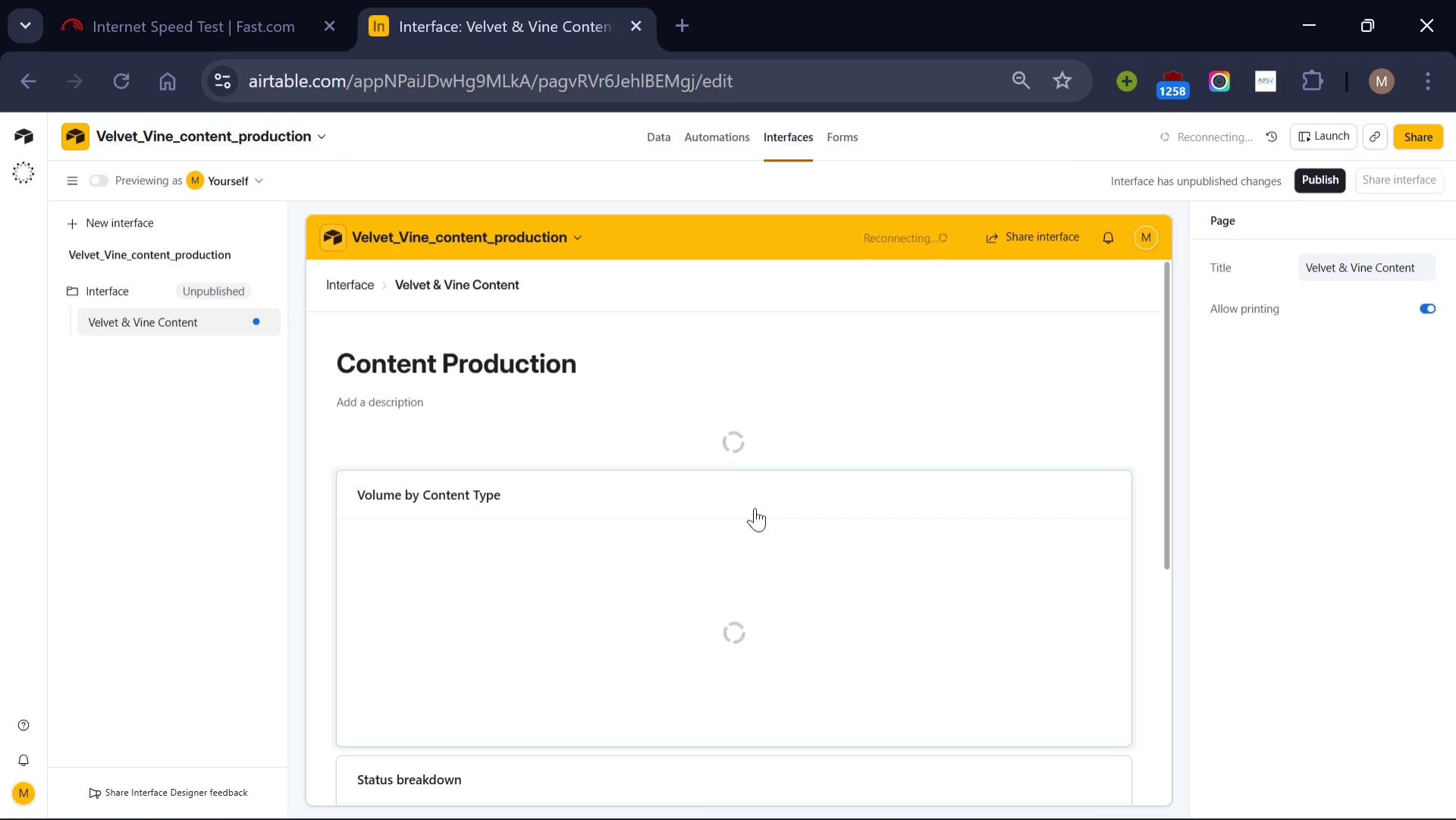 
scroll: coordinate [778, 543], scroll_direction: down, amount: 1.0
 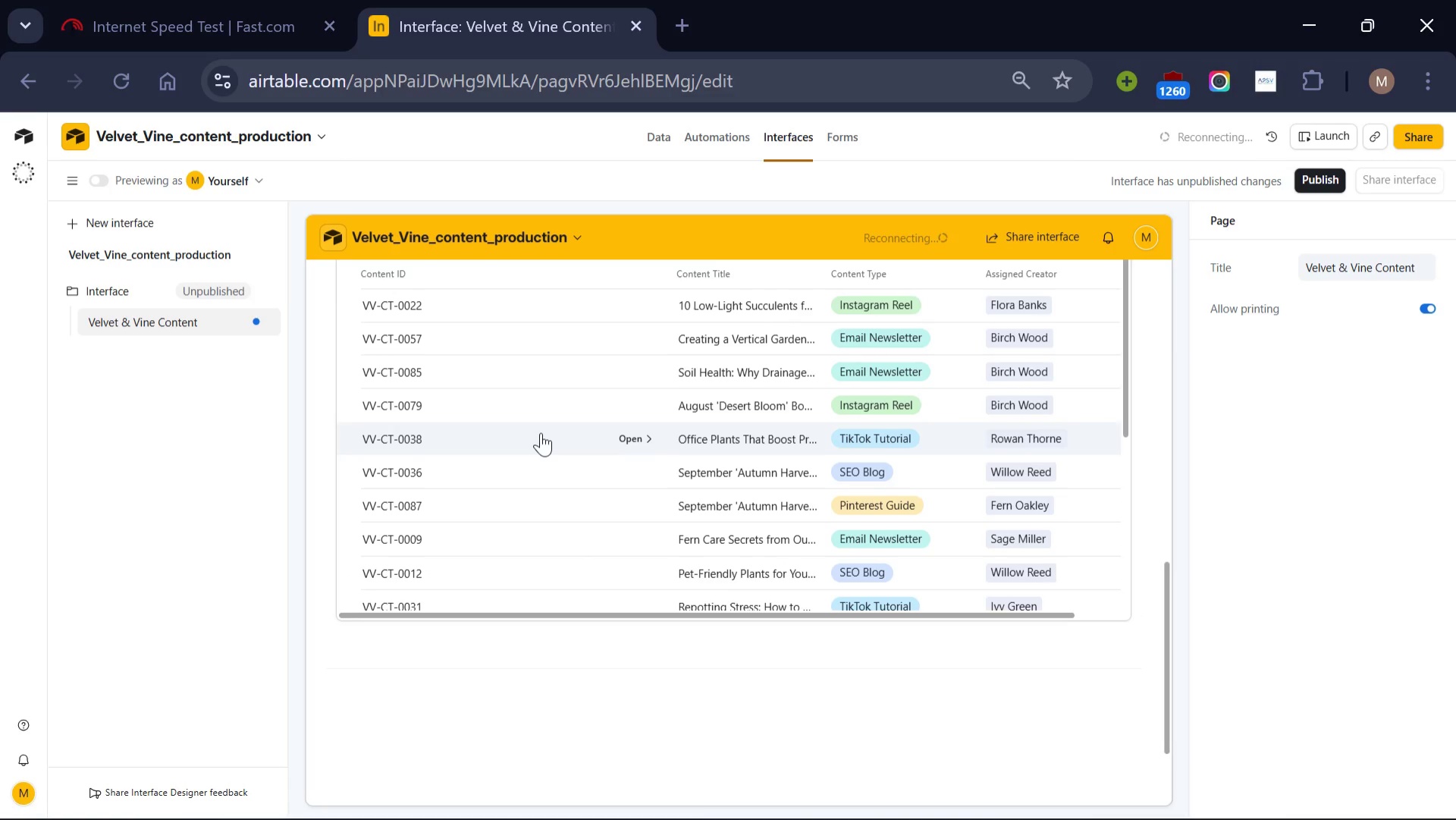 
scroll: coordinate [547, 779], scroll_direction: none, amount: 0.0
 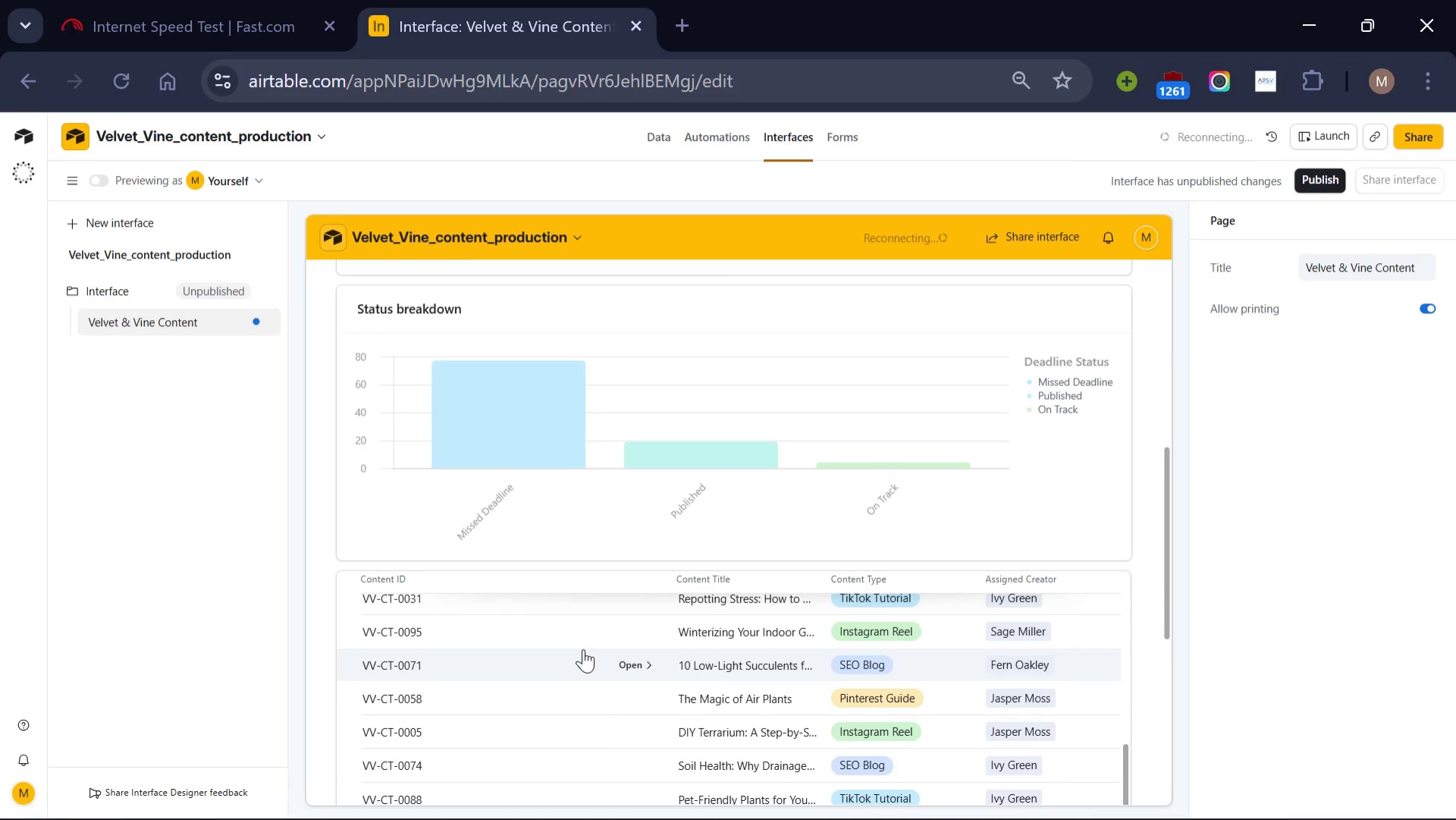 
scroll: coordinate [583, 649], scroll_direction: down, amount: 1.0
 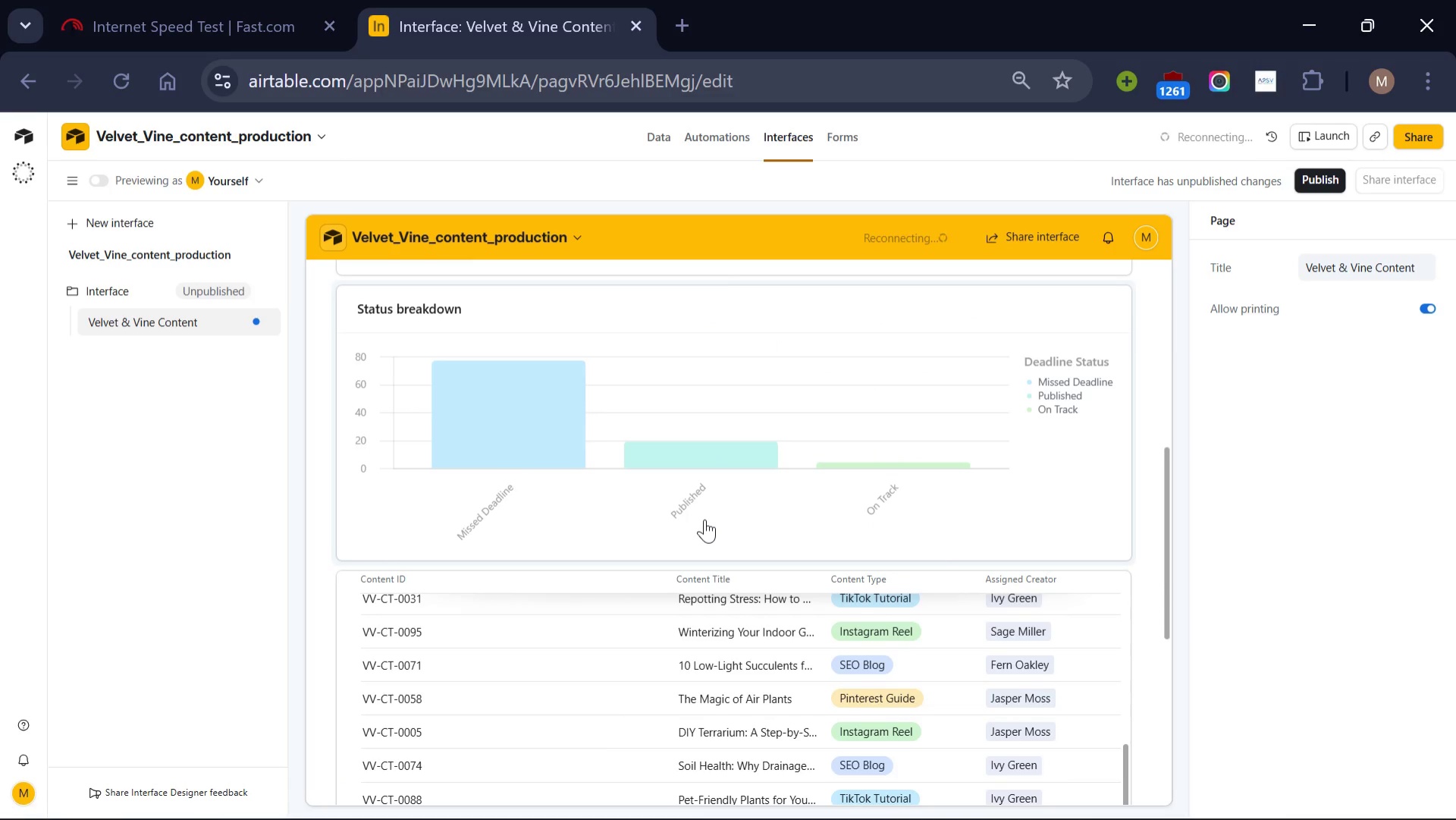 
scroll: coordinate [704, 519], scroll_direction: none, amount: 0.0
 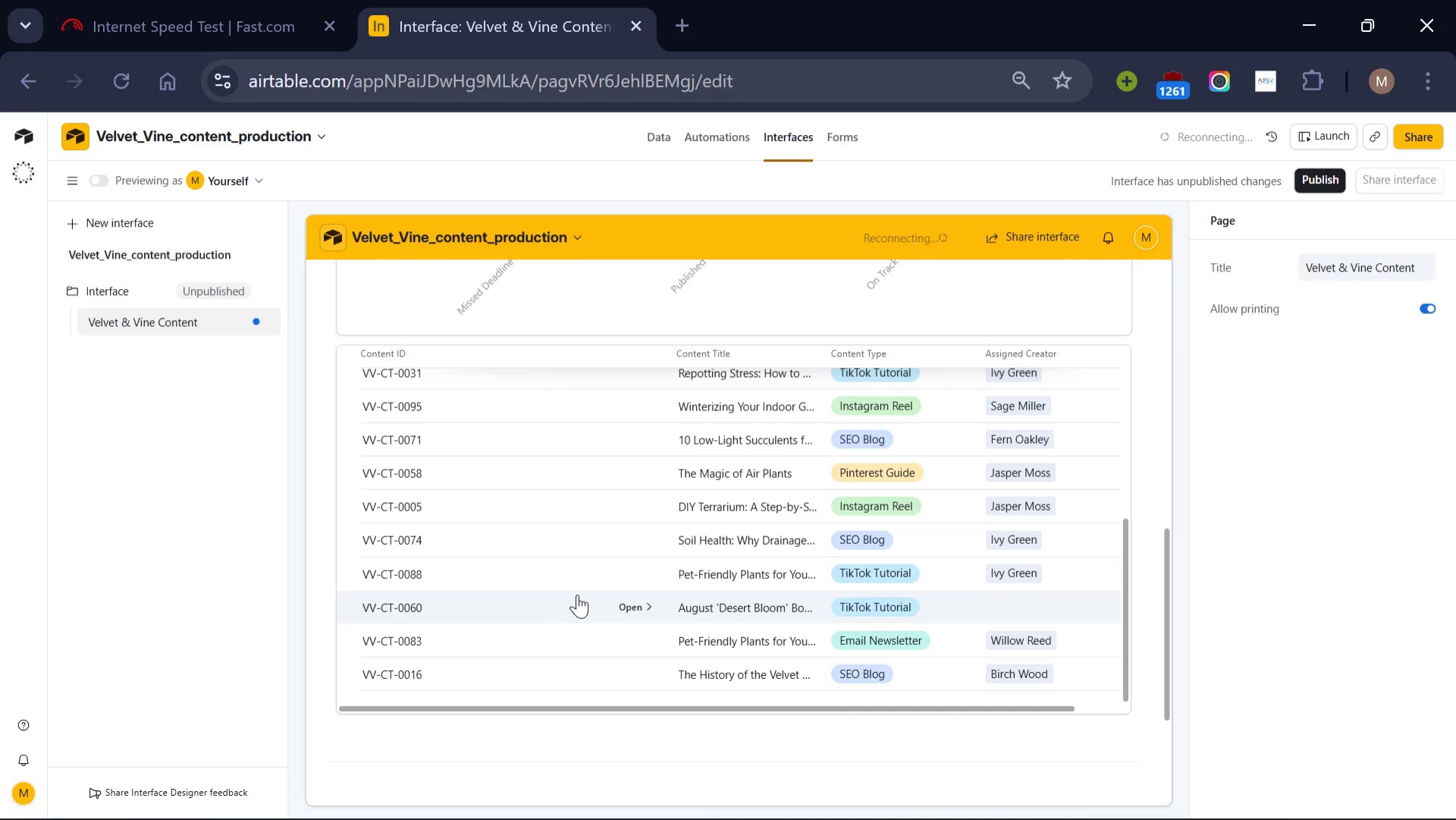 
scroll: coordinate [830, 516], scroll_direction: up, amount: 16.0
 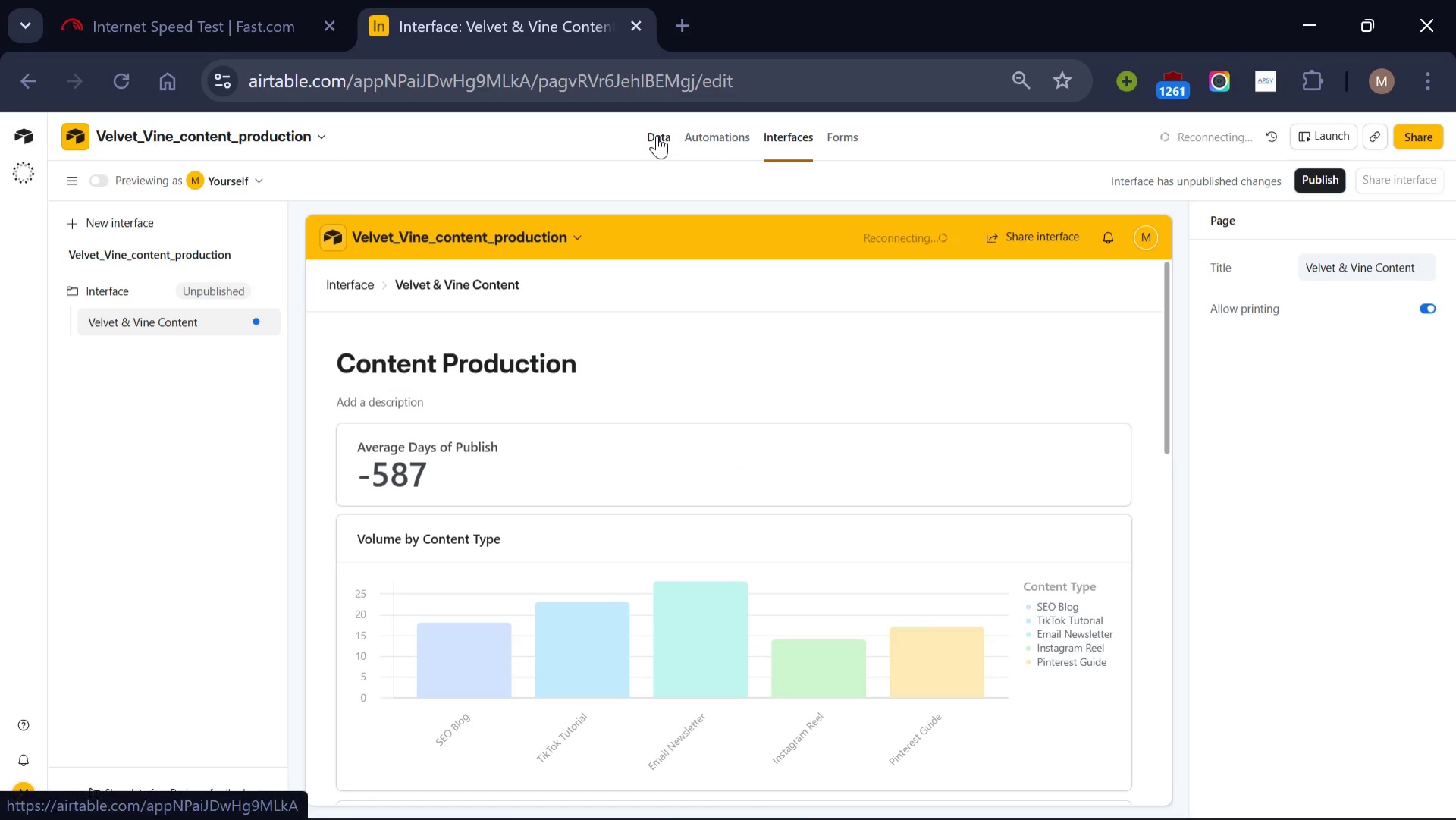 
left_click([657, 135])
 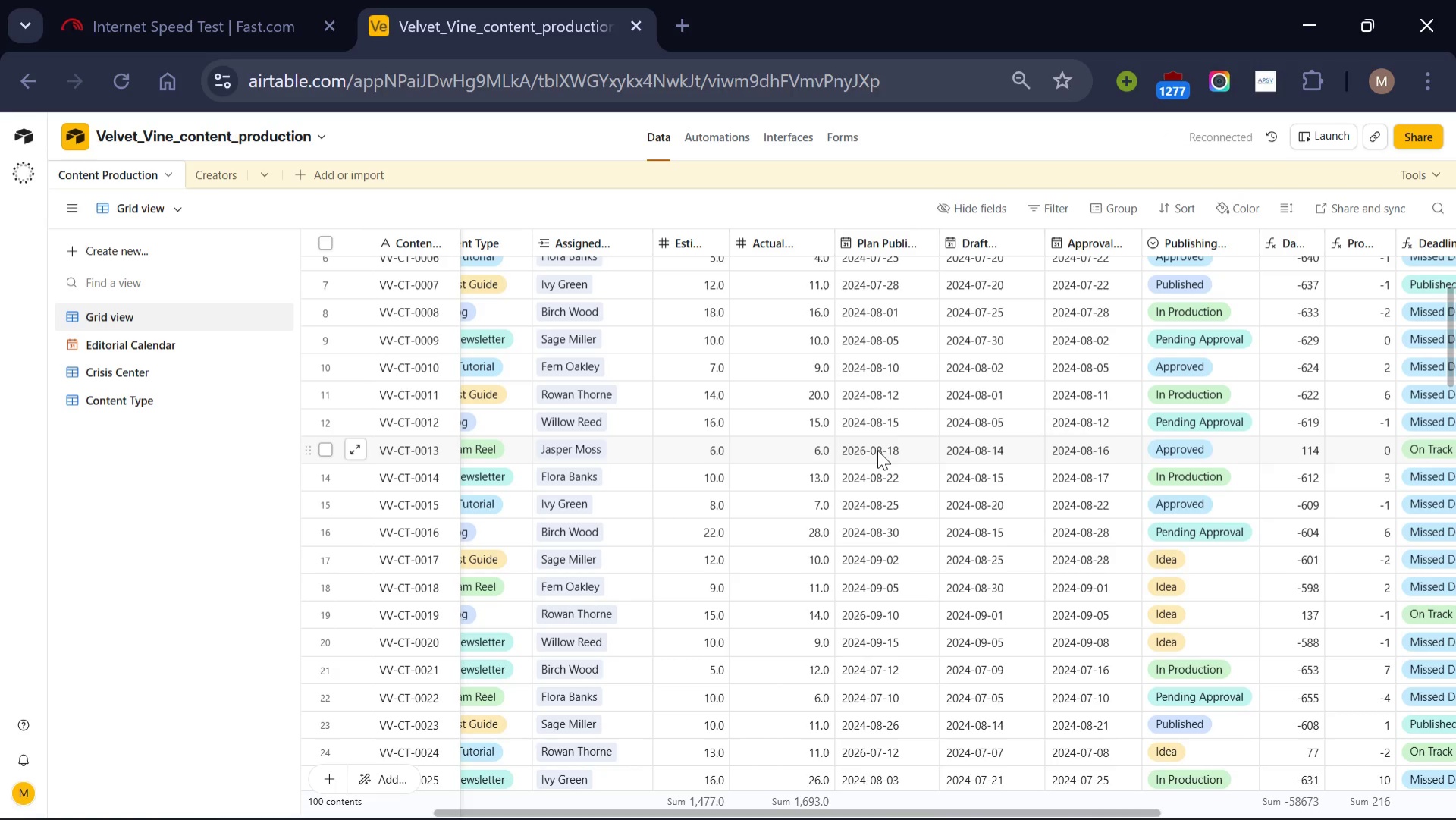 
wait(42.5)
 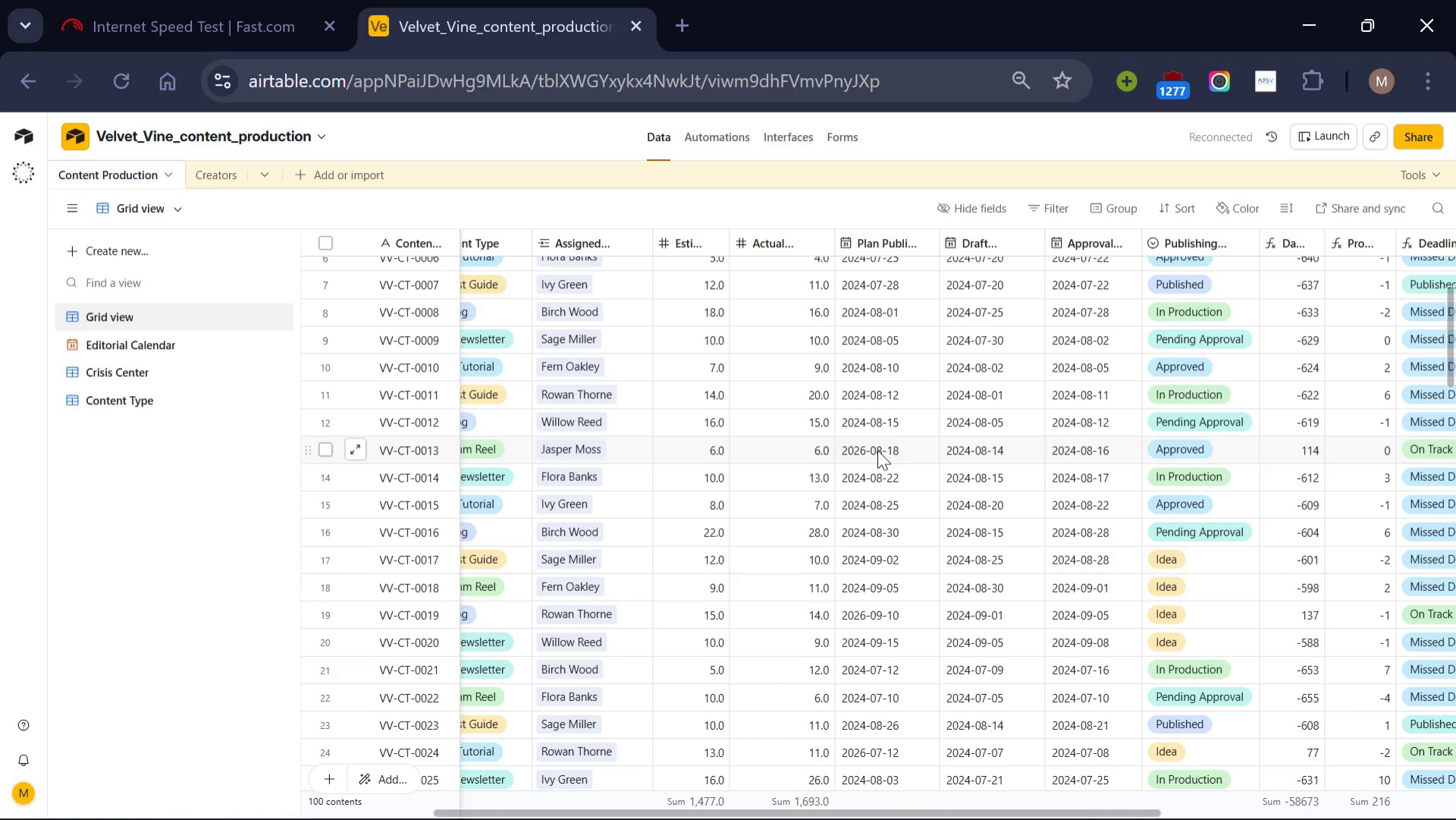 
left_click([235, 344])
 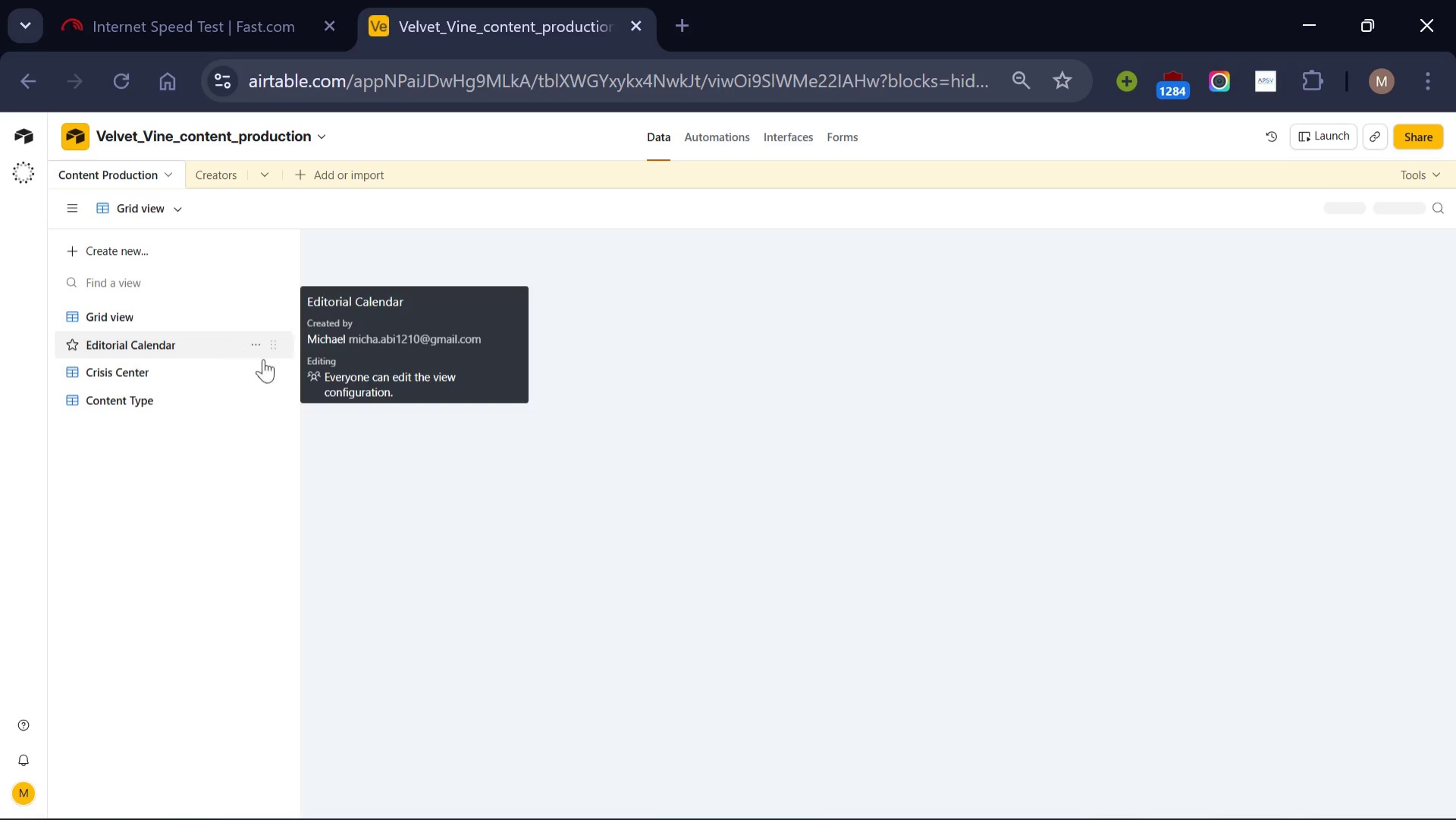 
mouse_move([815, 548])
 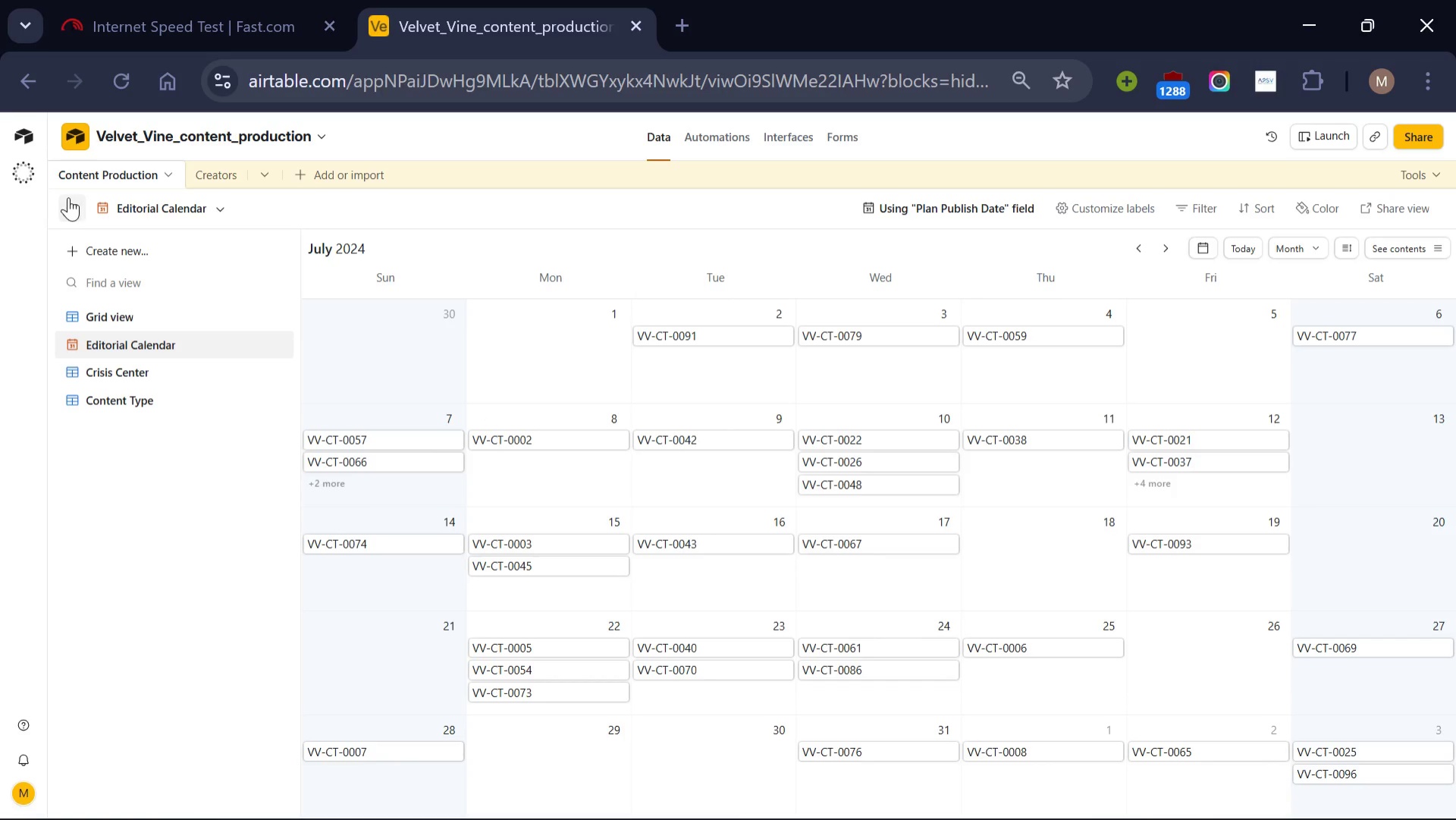 
left_click([68, 197])
 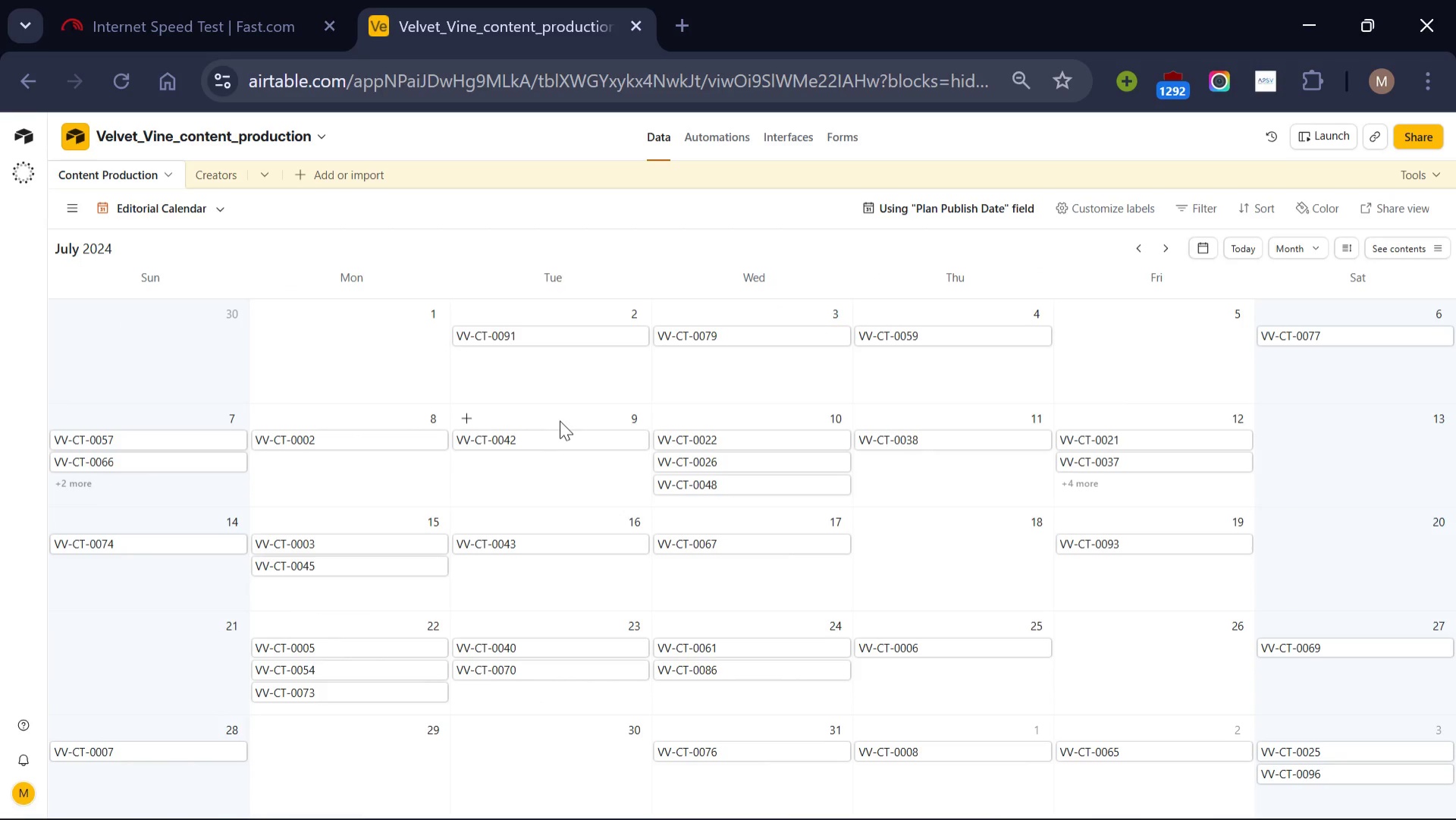 
key(PrintScreen)
 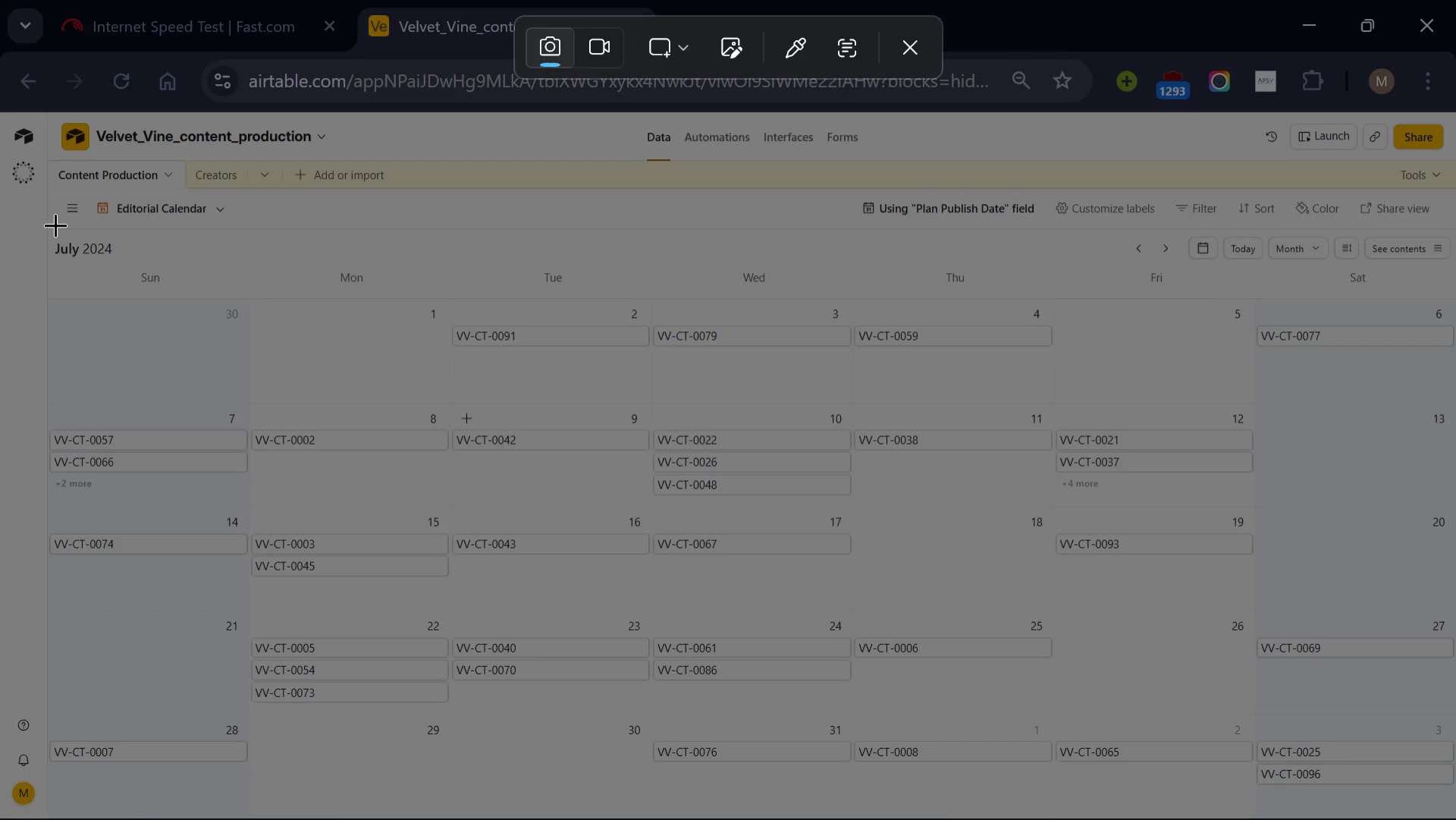 
wait(5.05)
 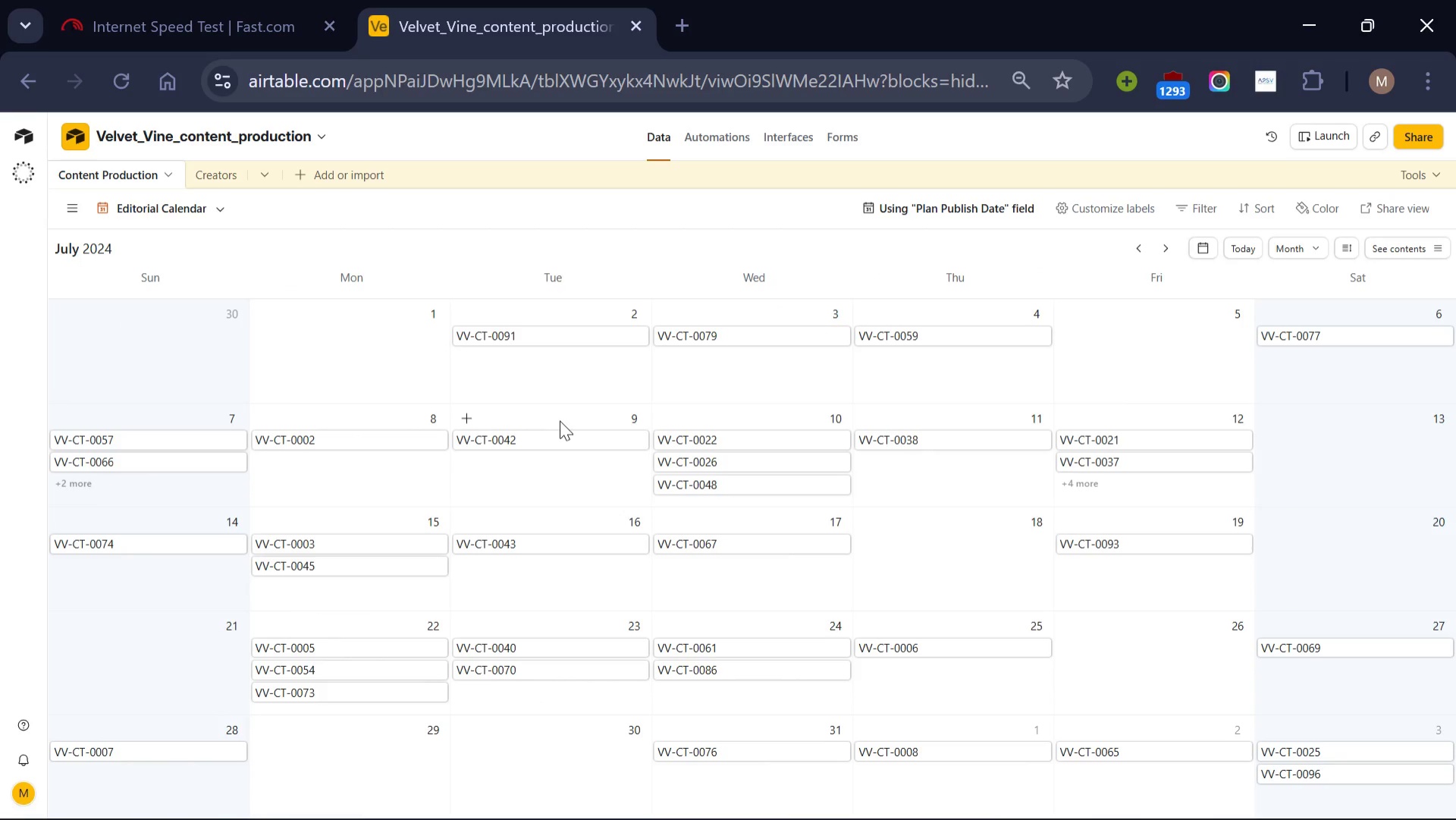 
left_click_drag(start_coordinate=[52, 187], to_coordinate=[1455, 818])
 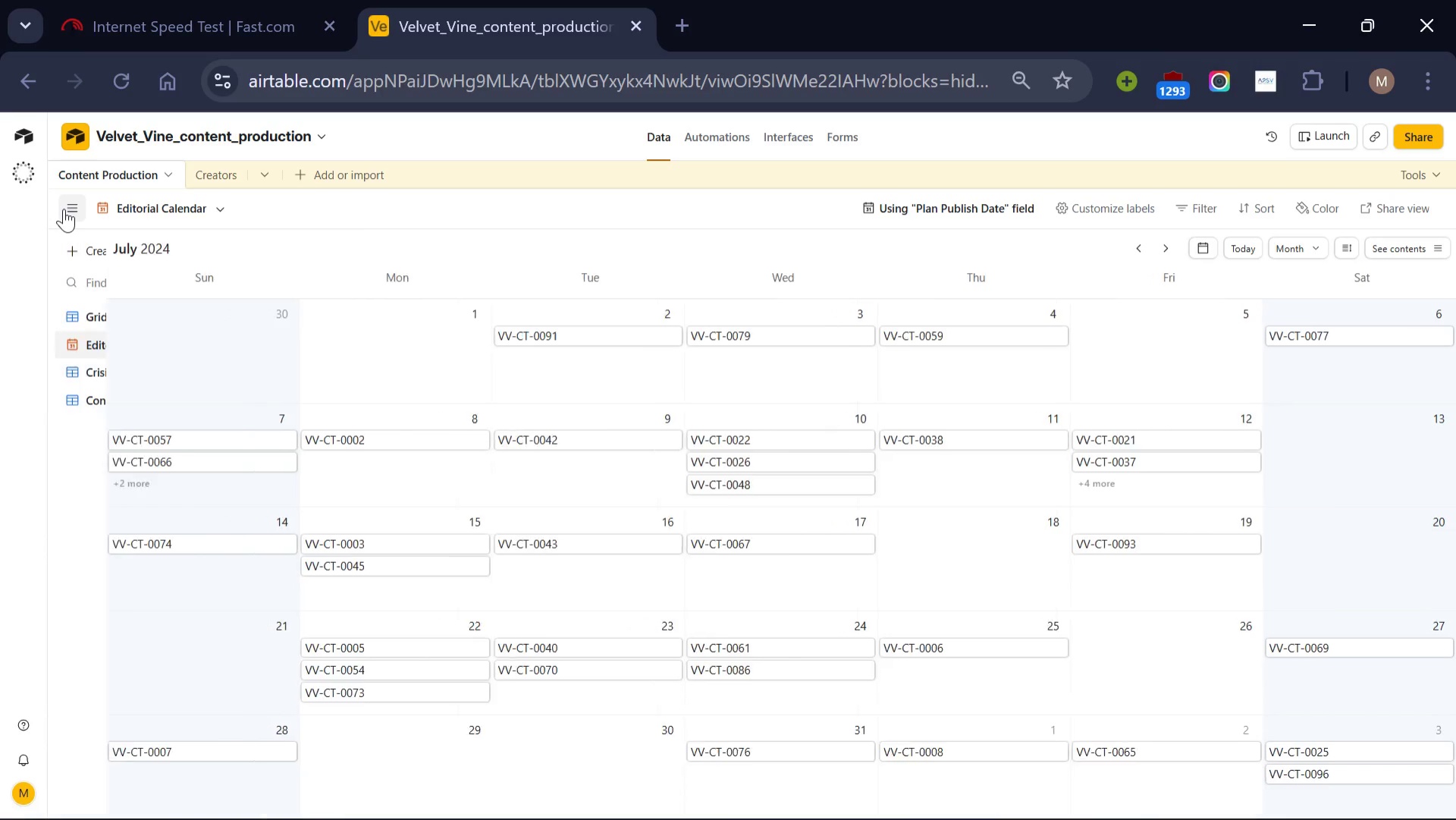 
wait(6.91)
 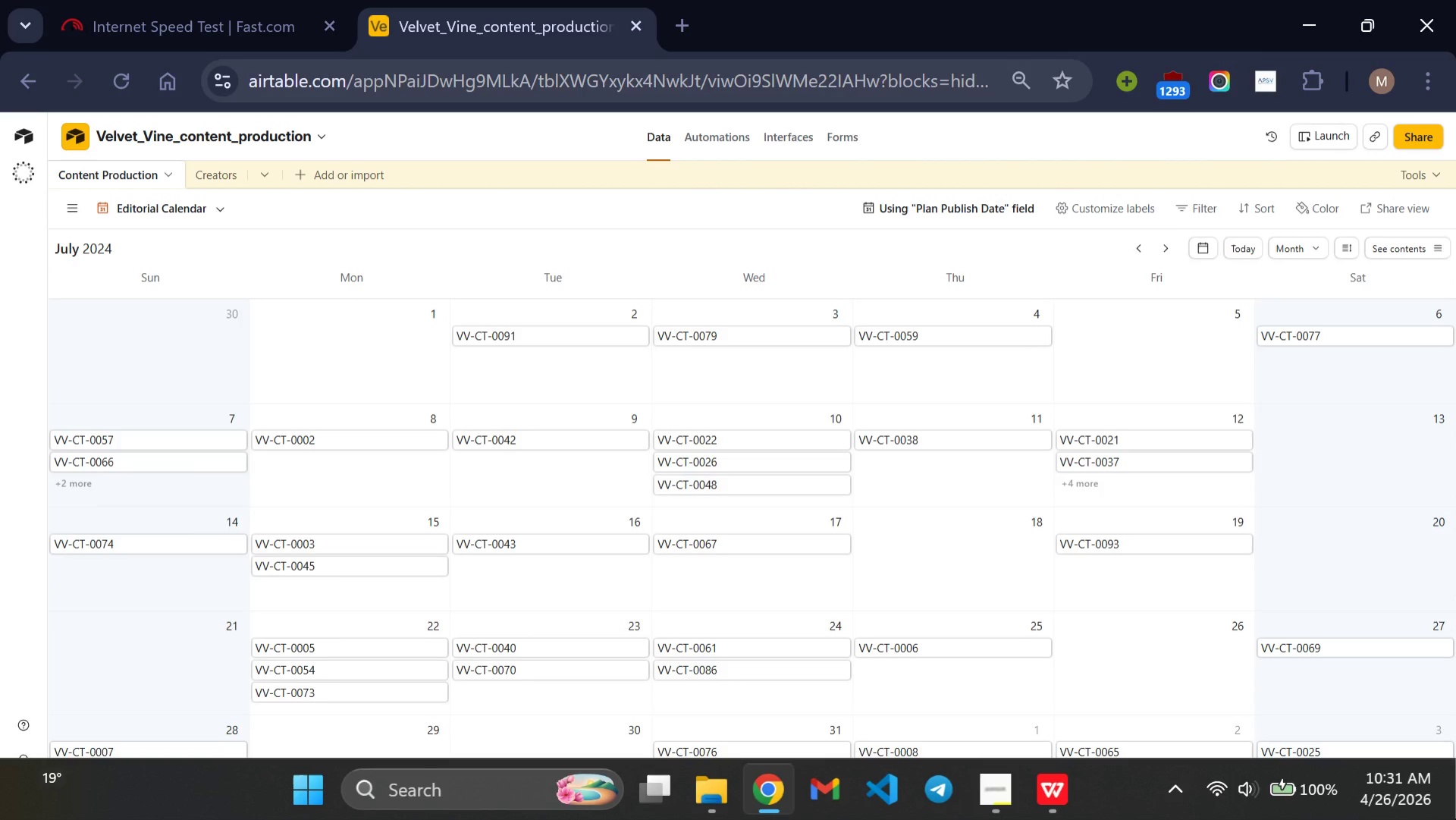 
left_click([136, 364])
 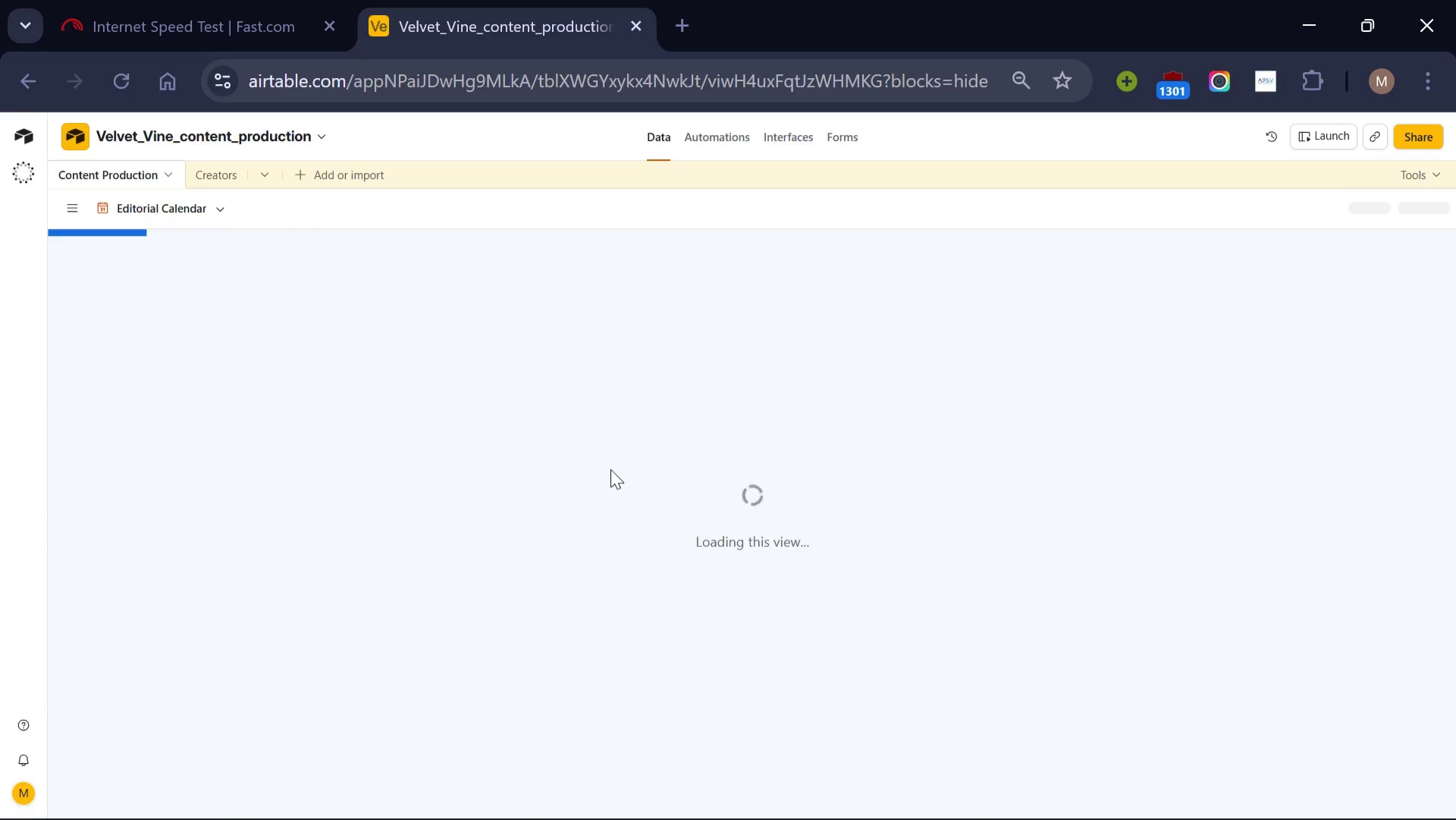 
wait(8.55)
 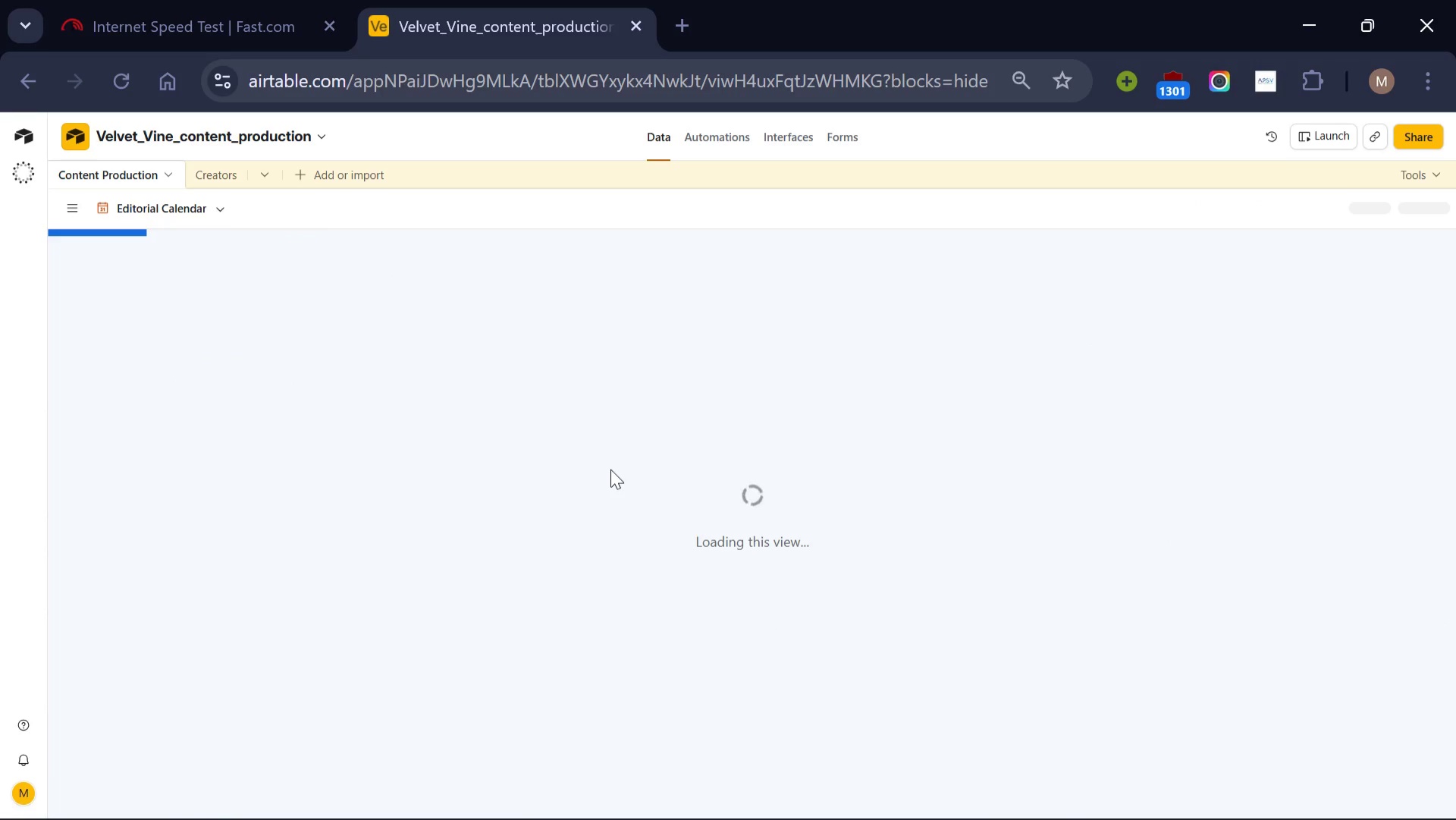 
scroll: coordinate [610, 469], scroll_direction: down, amount: 3.0
 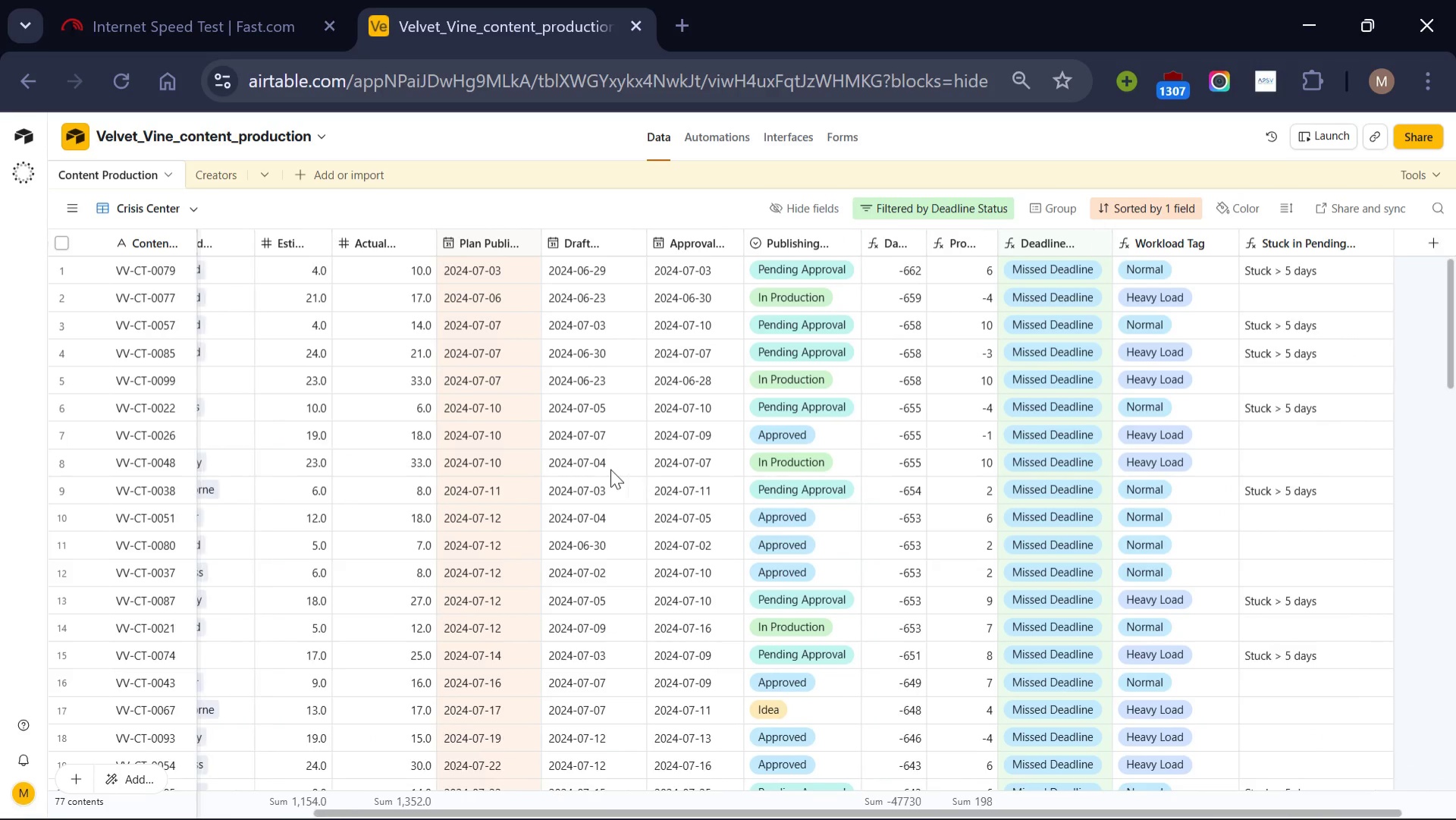 
scroll: coordinate [610, 469], scroll_direction: up, amount: 2.0
 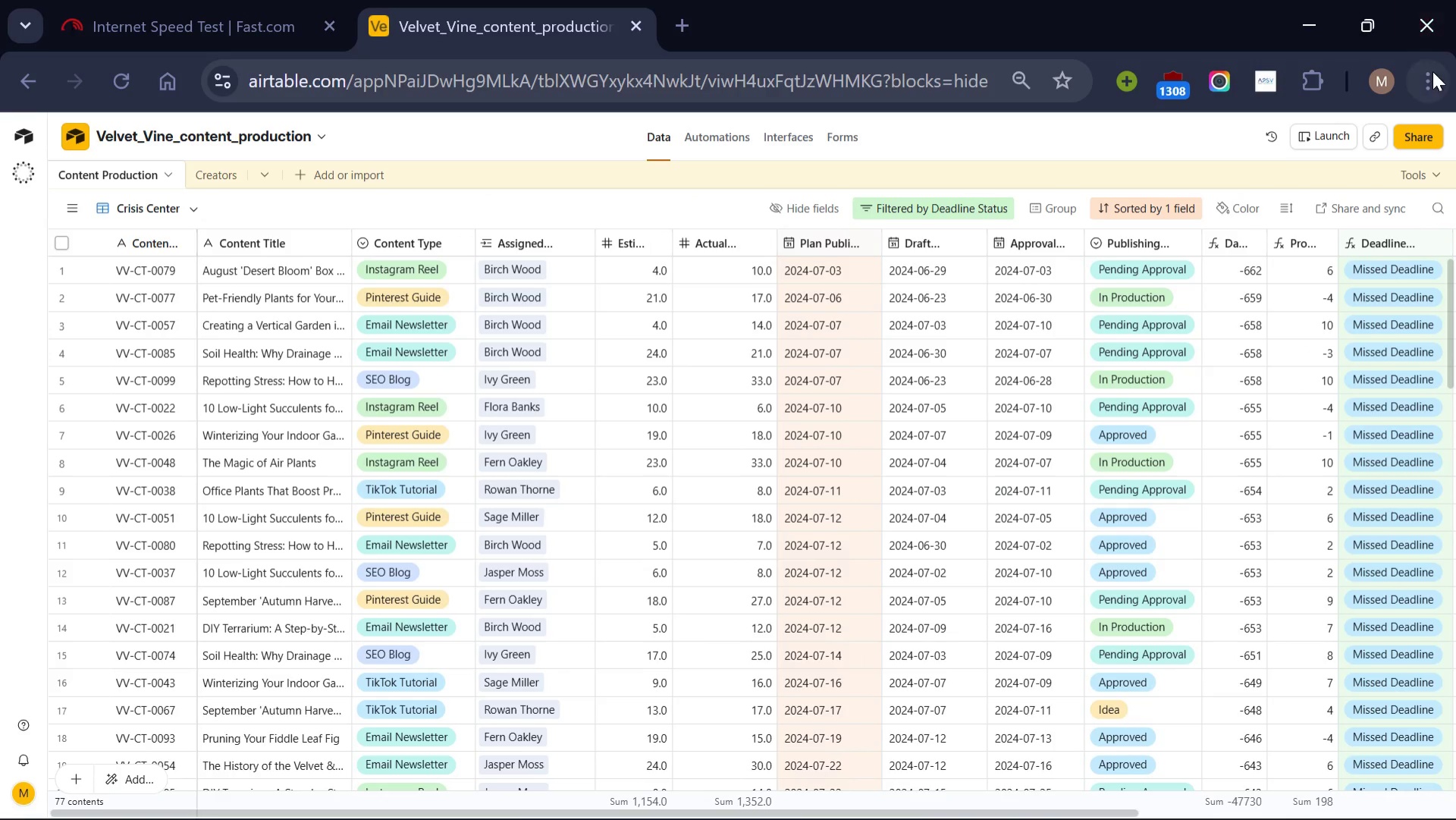 
left_click([1431, 91])
 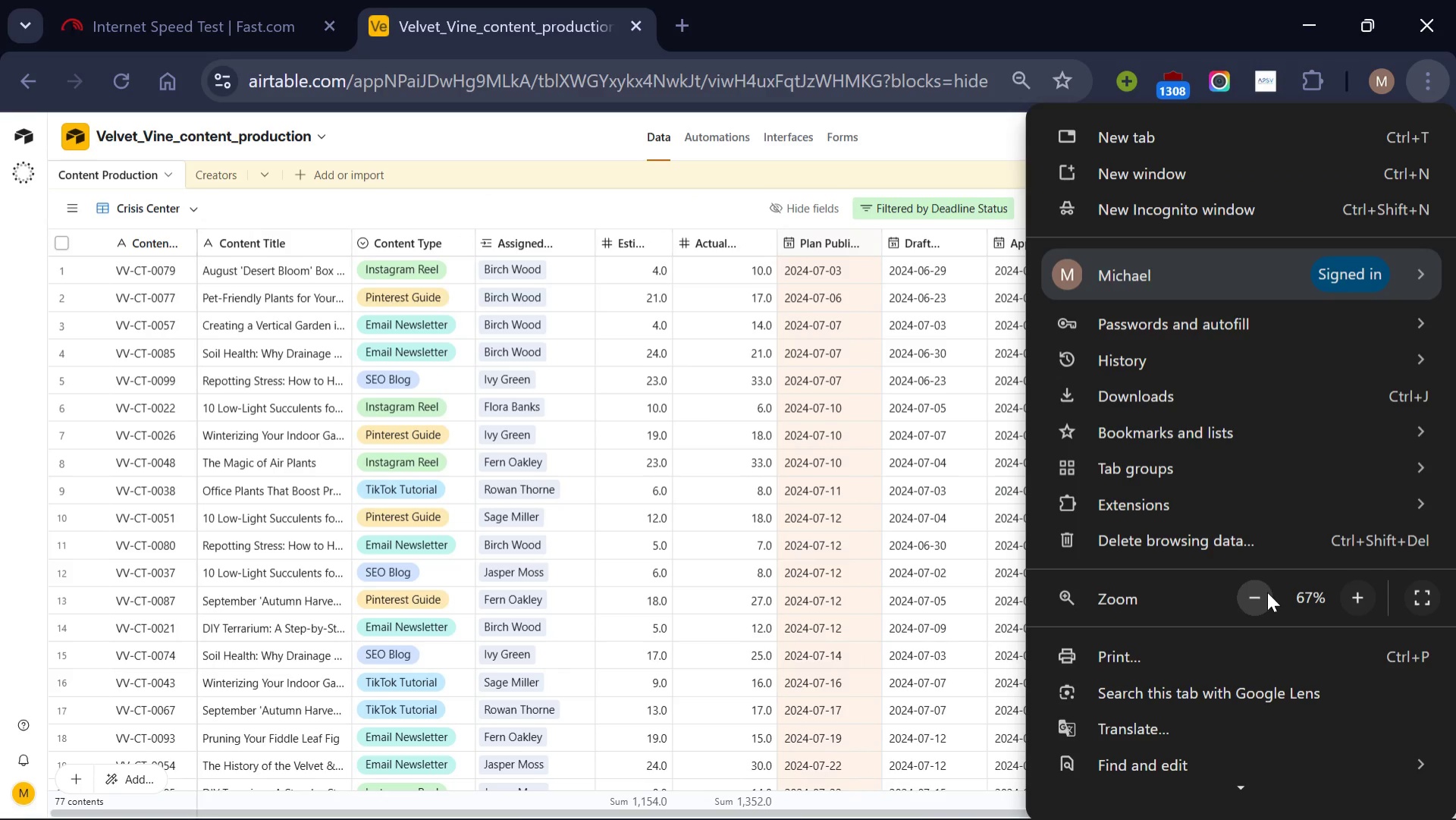 
left_click([1267, 592])
 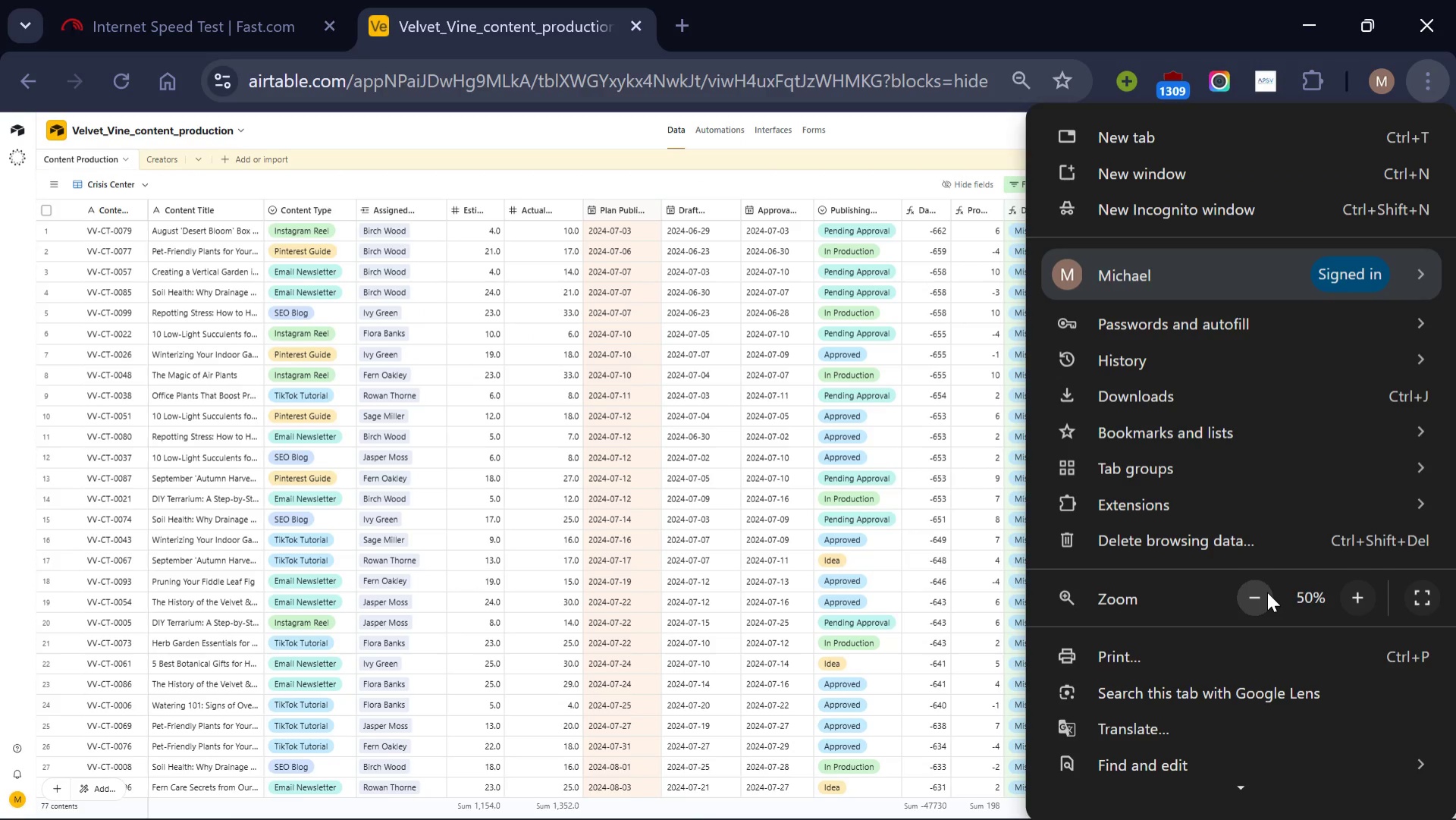 
left_click([1267, 592])
 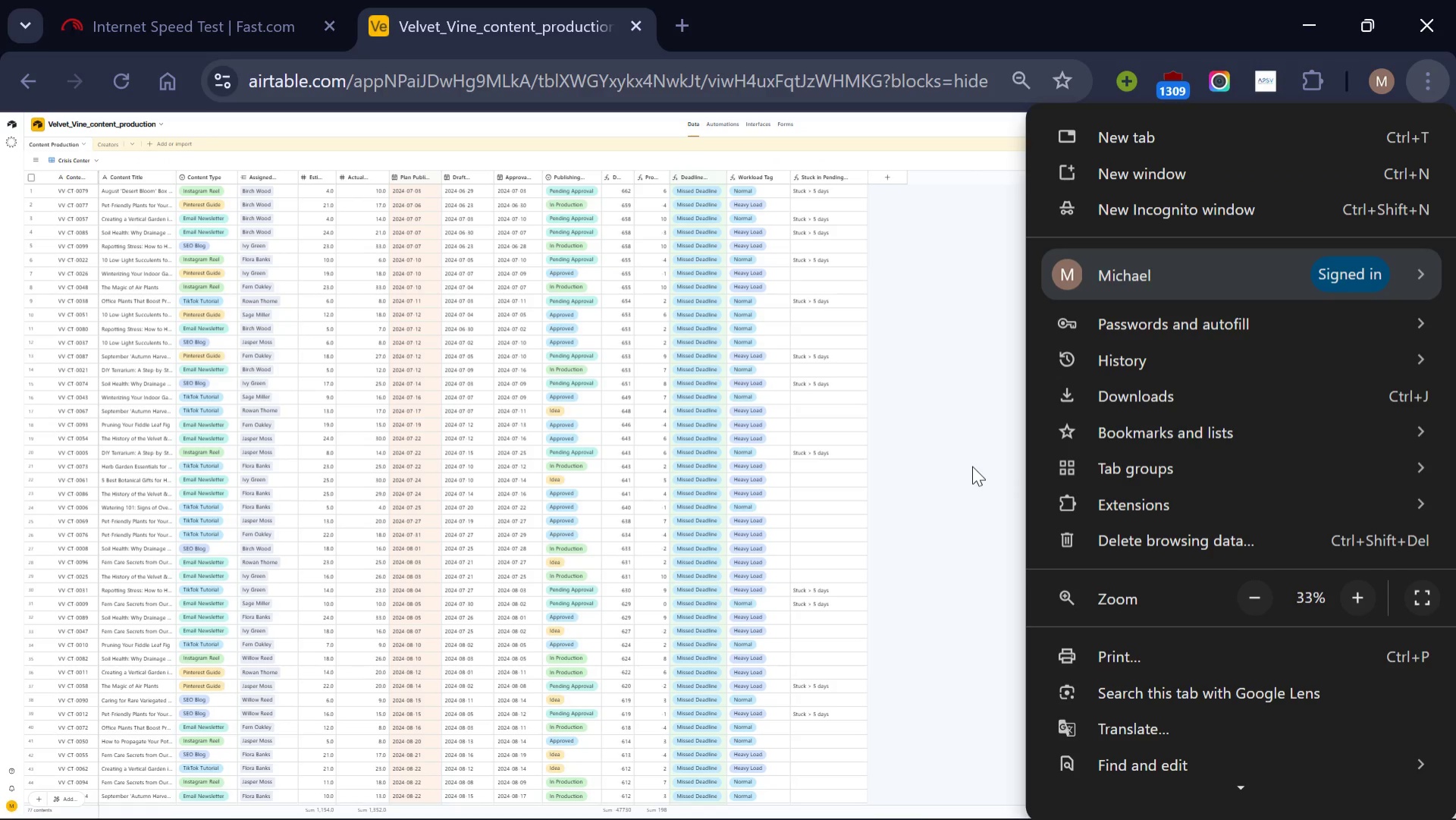 
left_click([972, 466])
 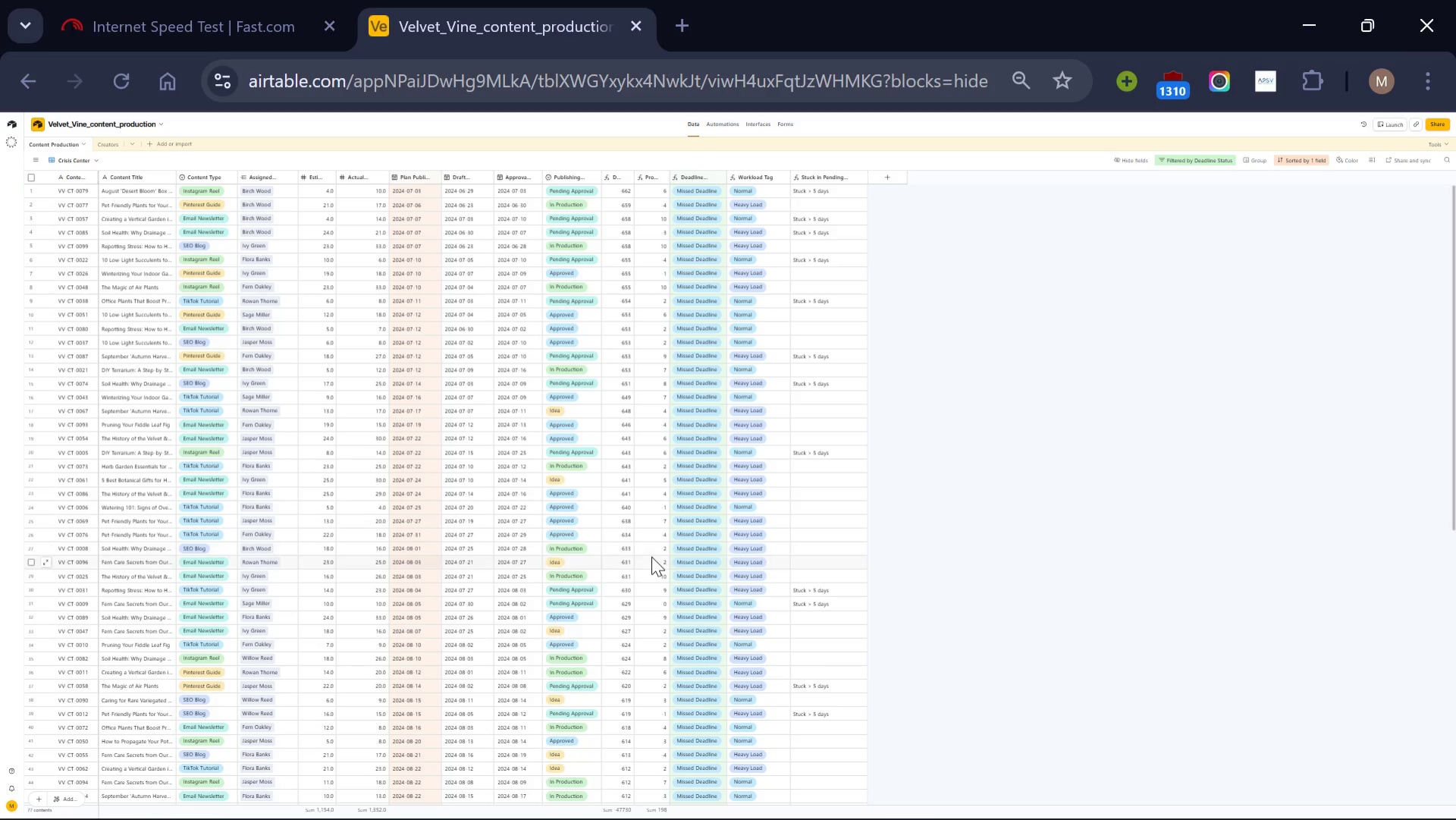 
scroll: coordinate [651, 556], scroll_direction: up, amount: 7.0
 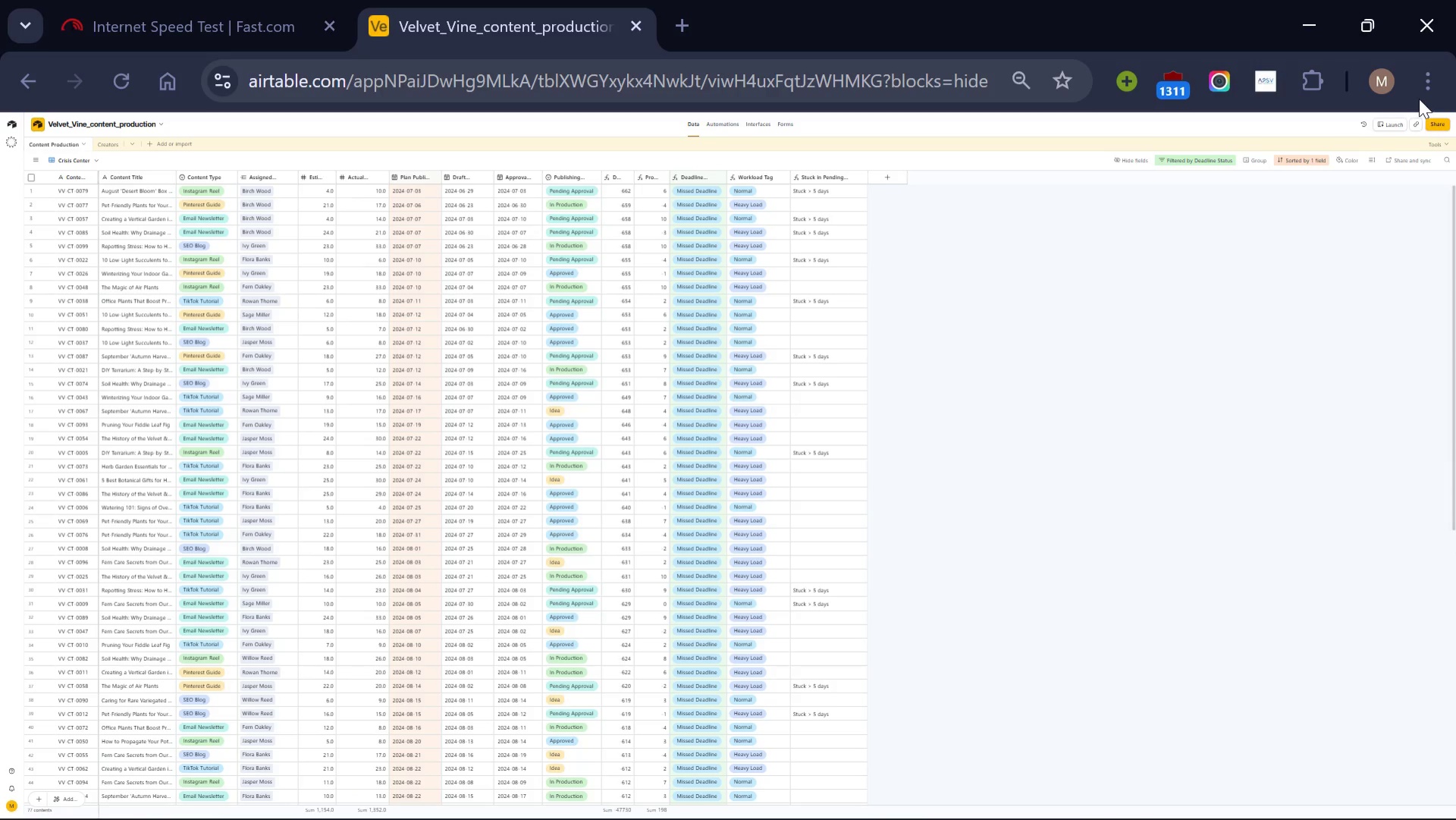 
left_click([1426, 83])
 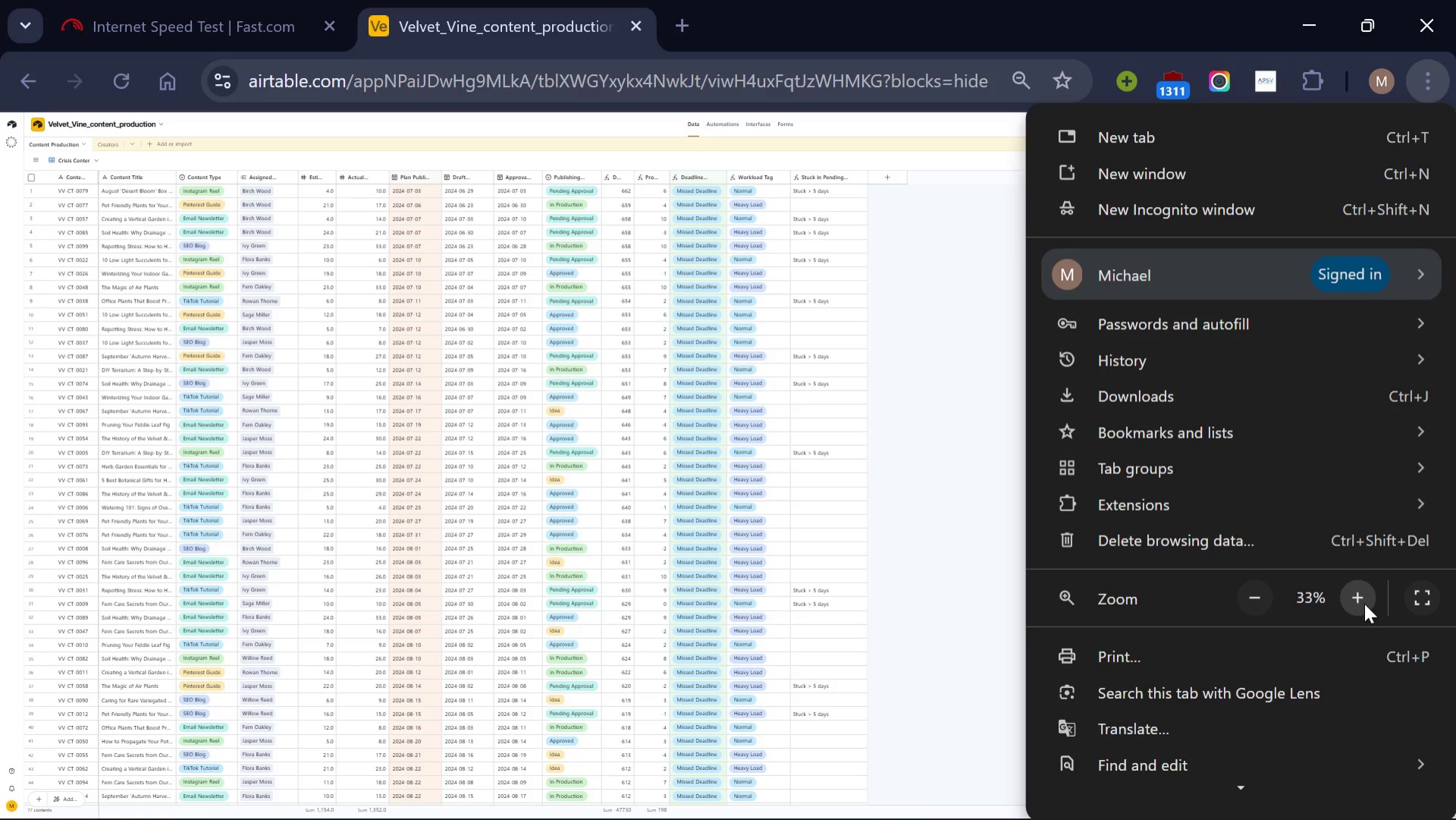 
left_click([1364, 603])
 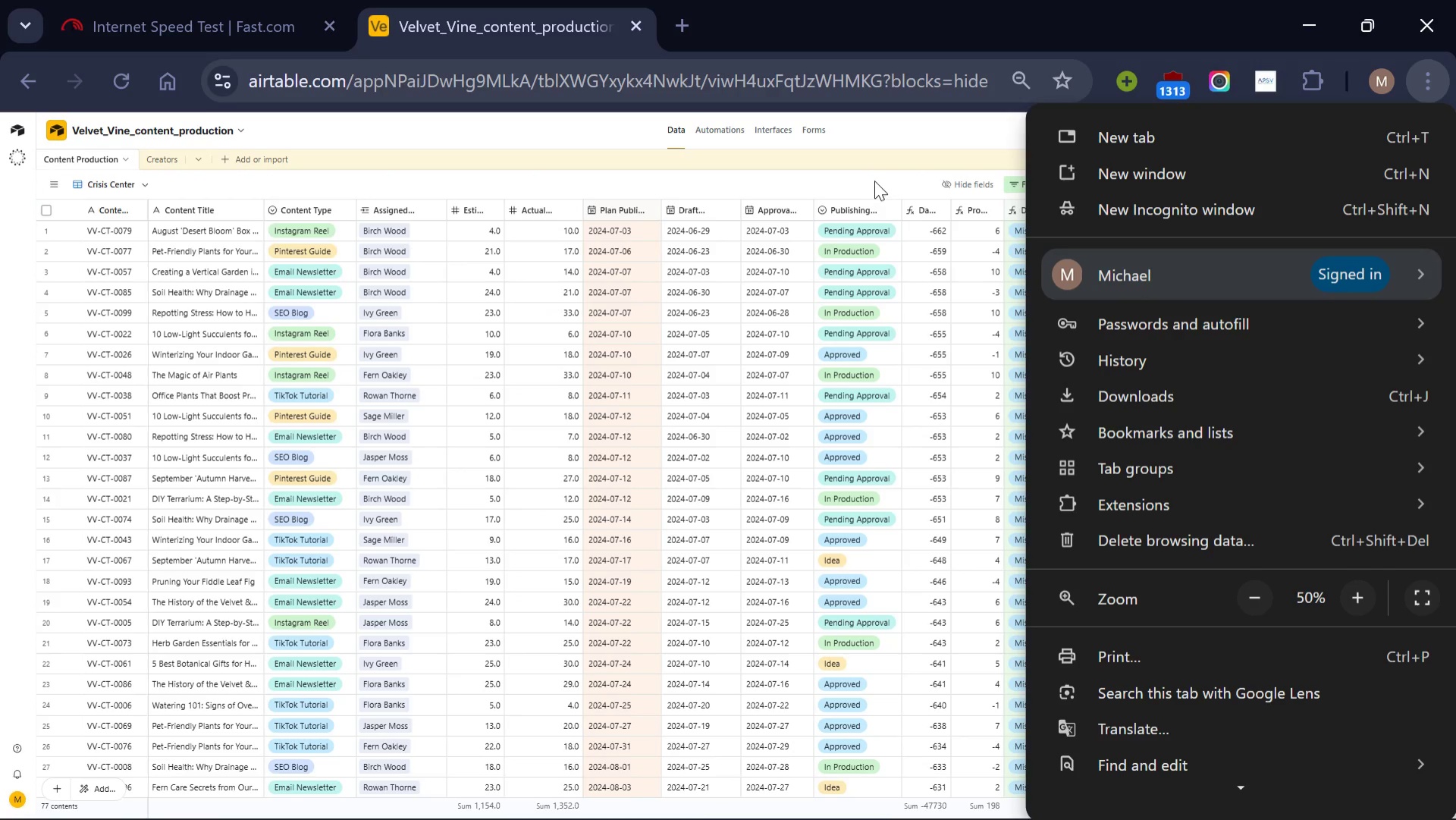 
left_click([863, 171])
 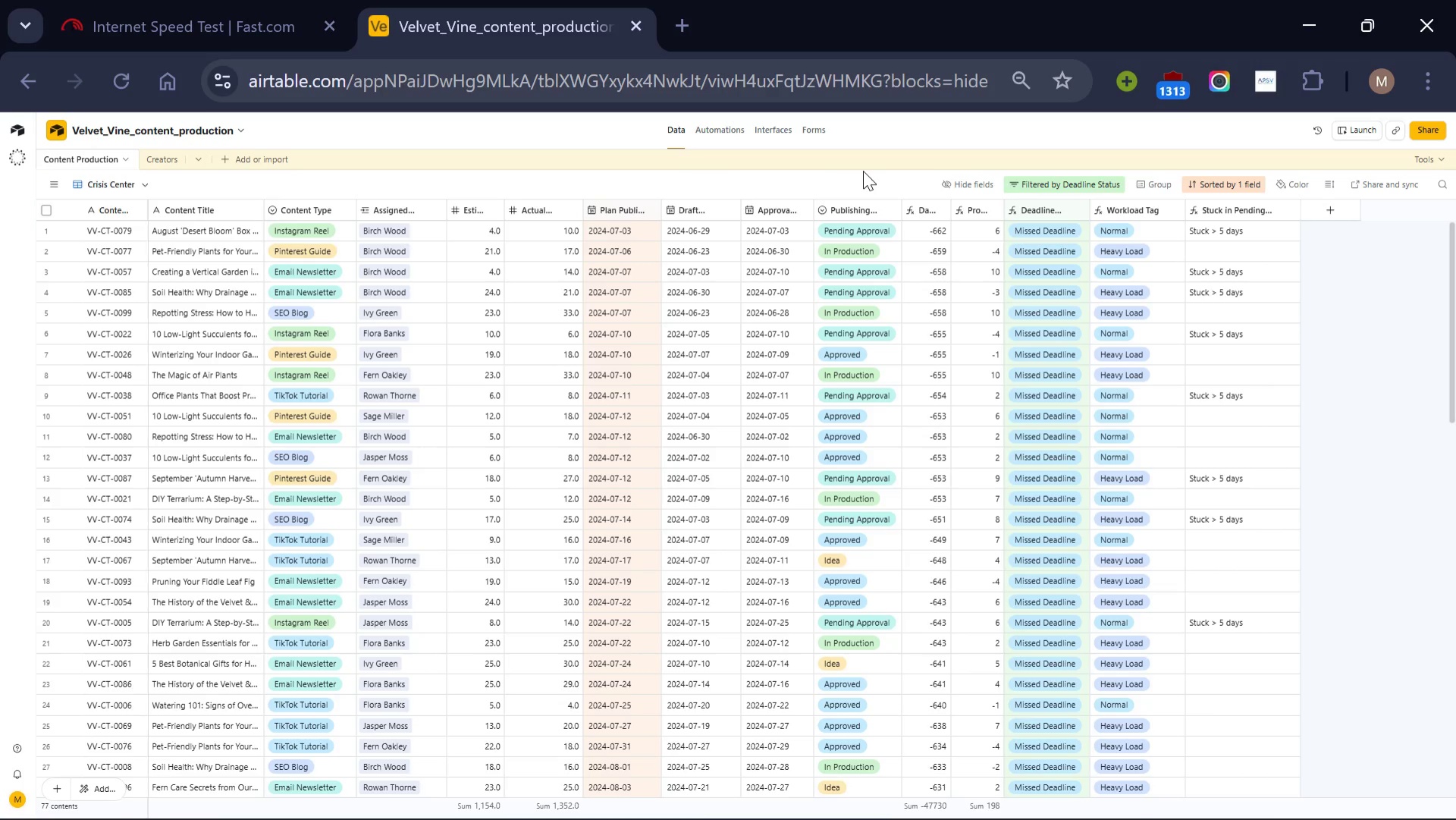 
key(PrintScreen)
 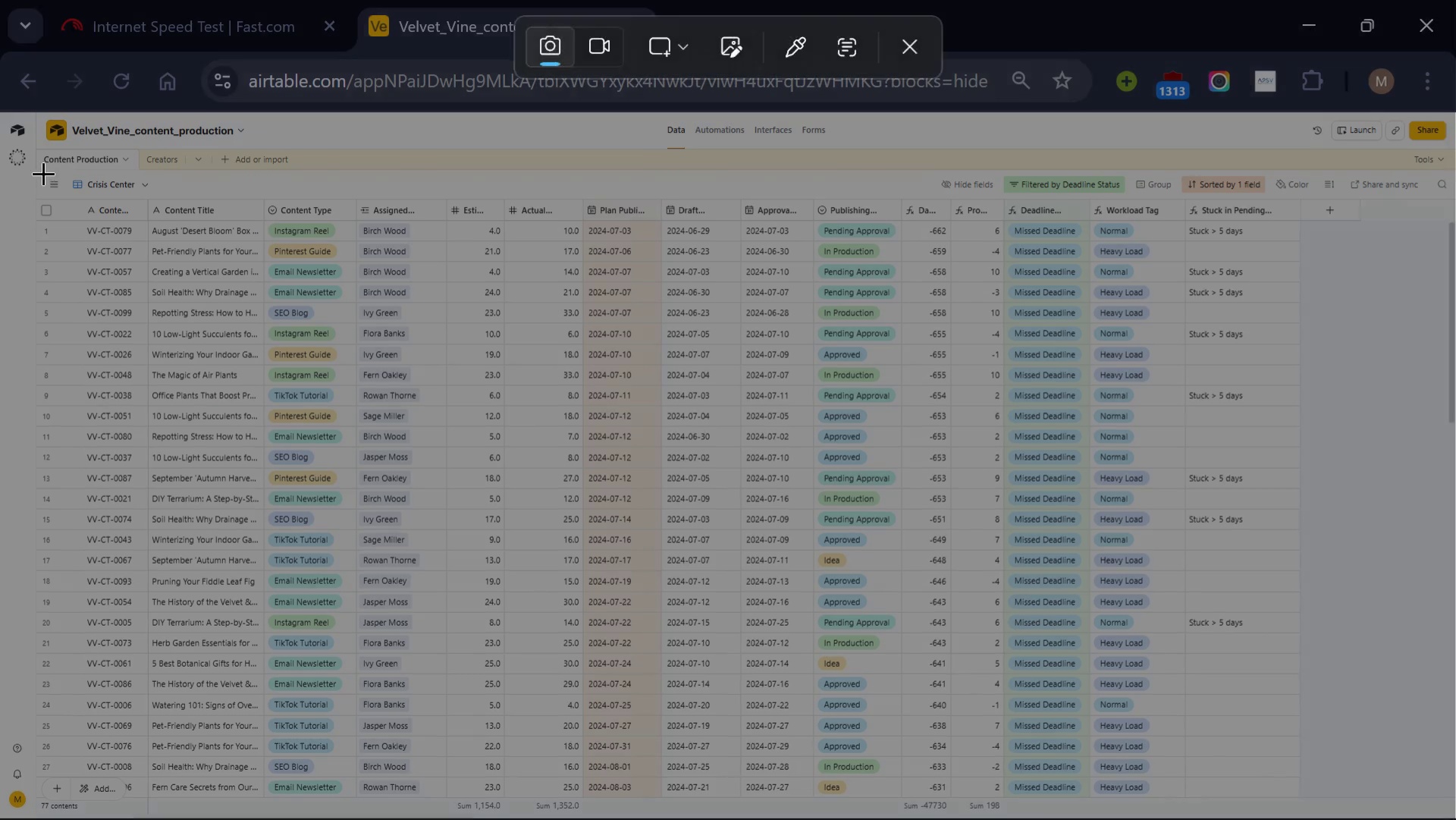 
left_click_drag(start_coordinate=[43, 174], to_coordinate=[1359, 802])
 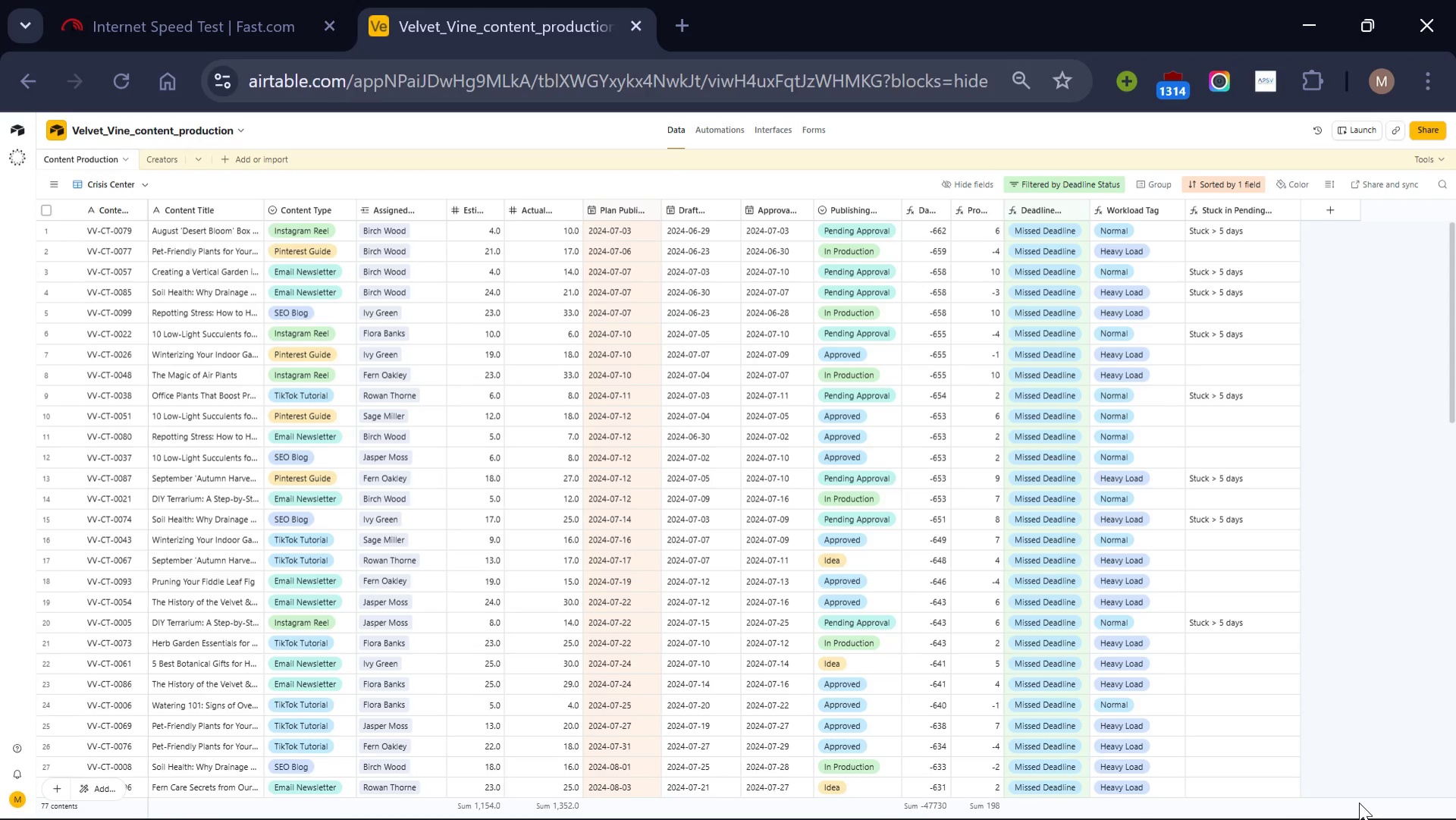 
wait(10.31)
 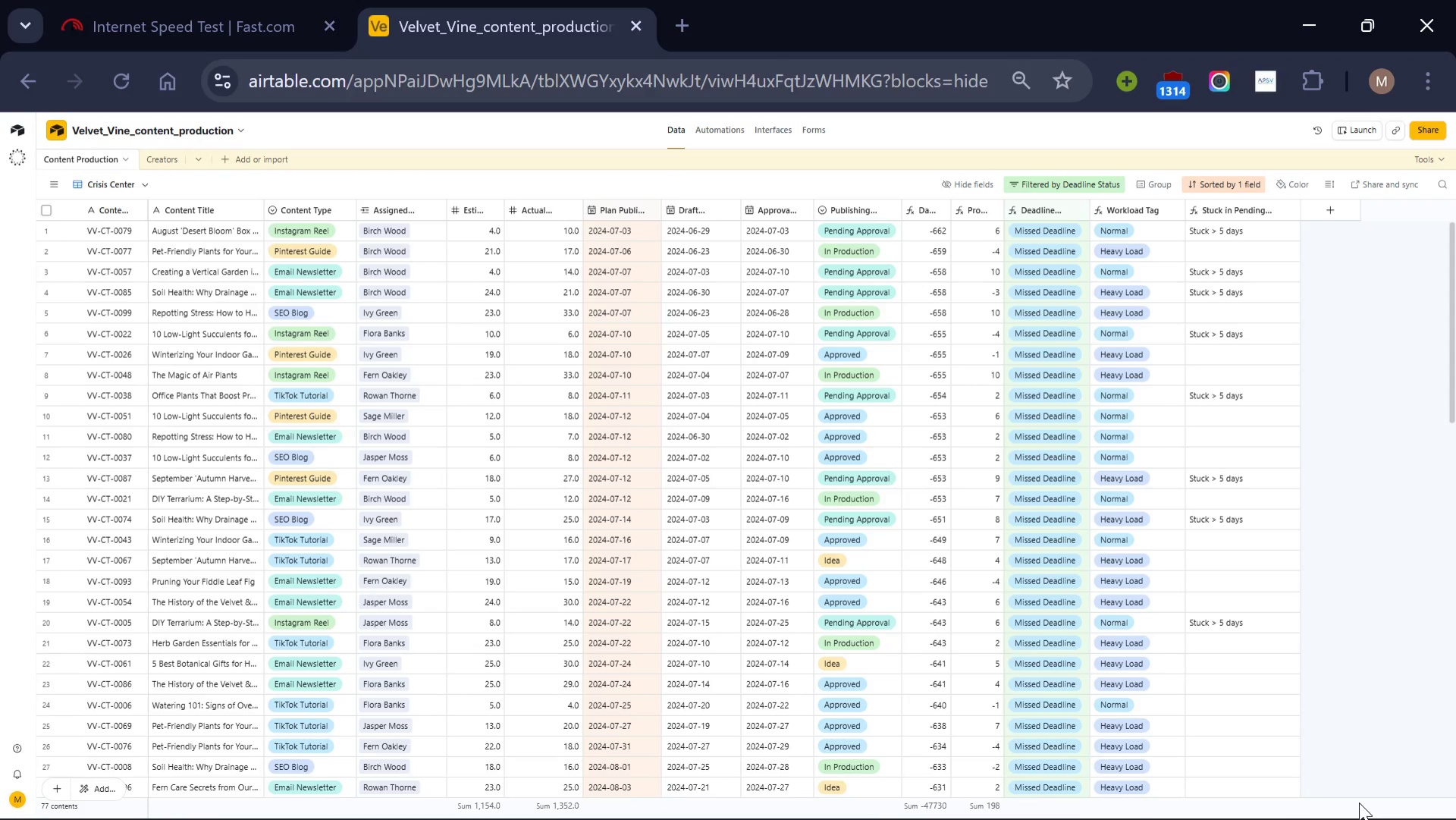 
left_click([126, 320])
 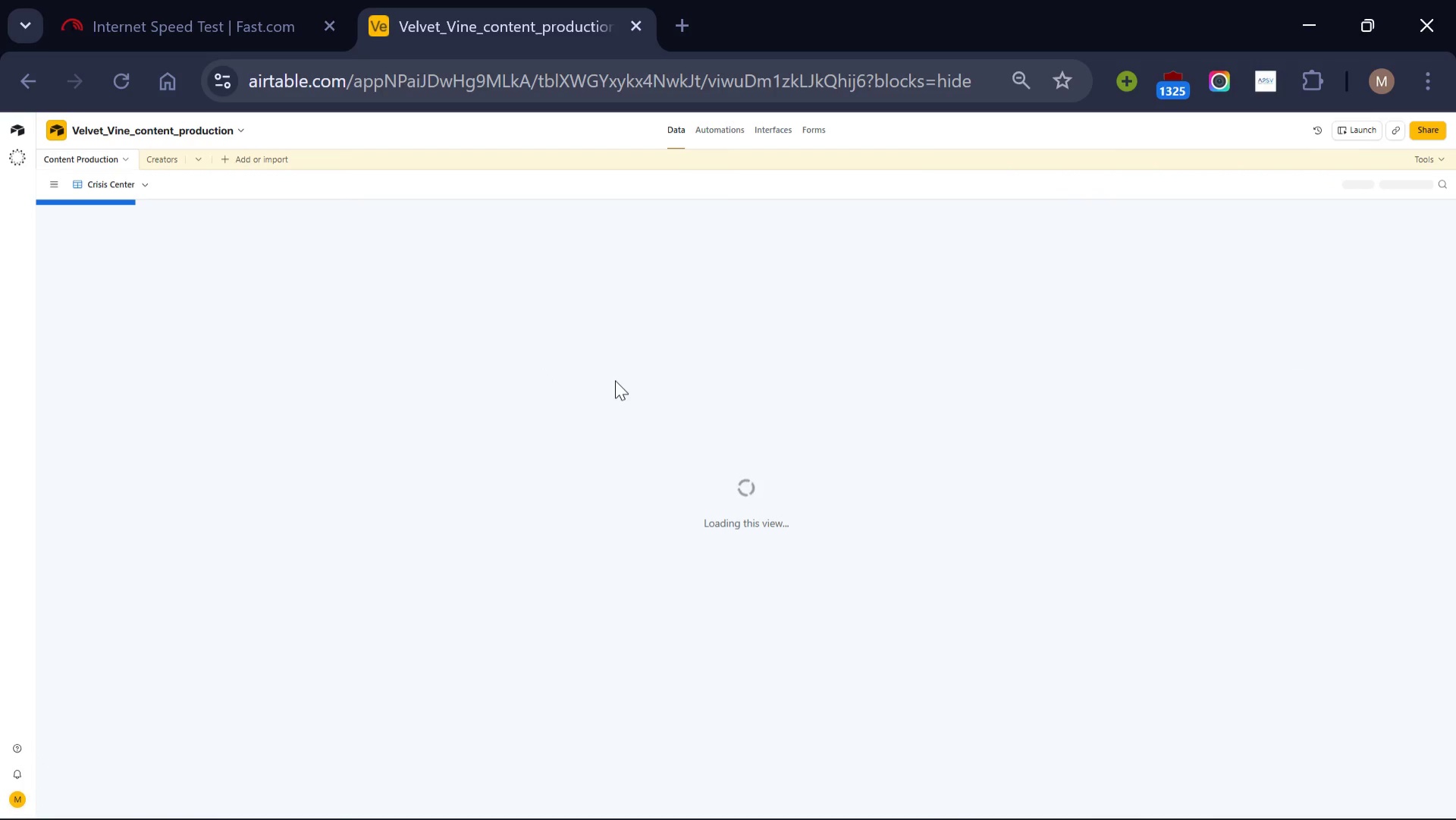 
wait(8.47)
 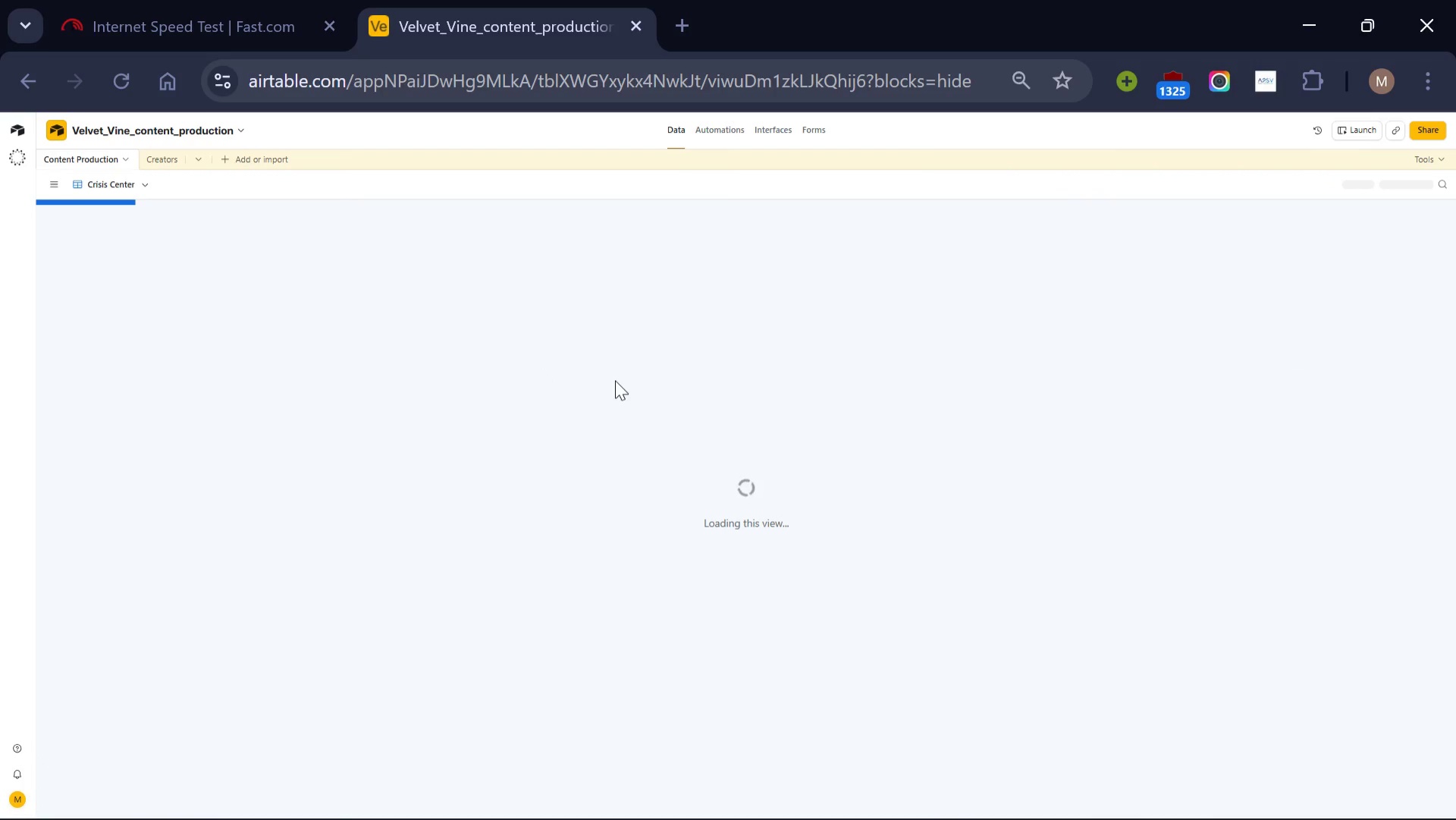 
key(PrintScreen)
 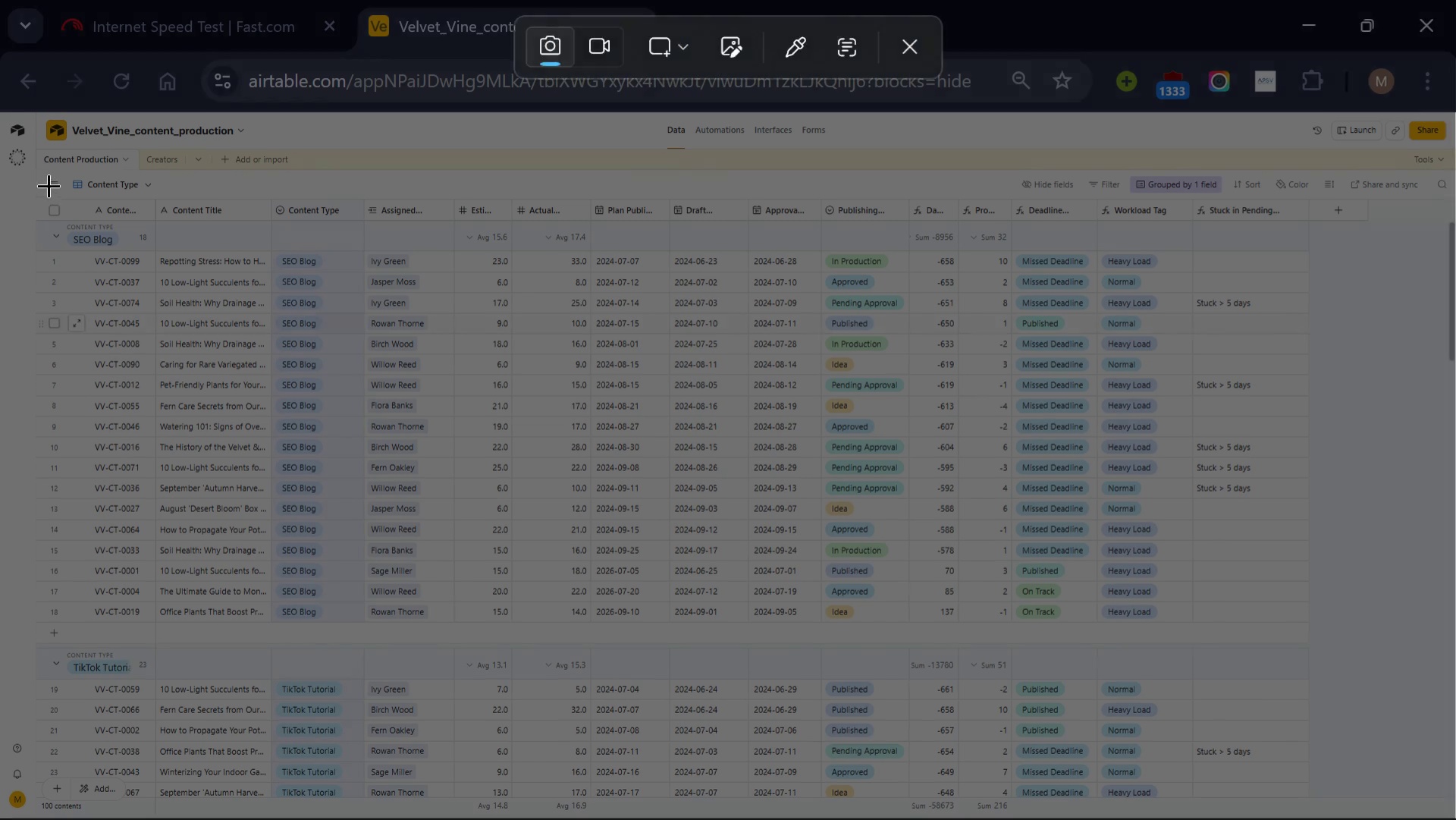 
left_click_drag(start_coordinate=[42, 184], to_coordinate=[1367, 818])
 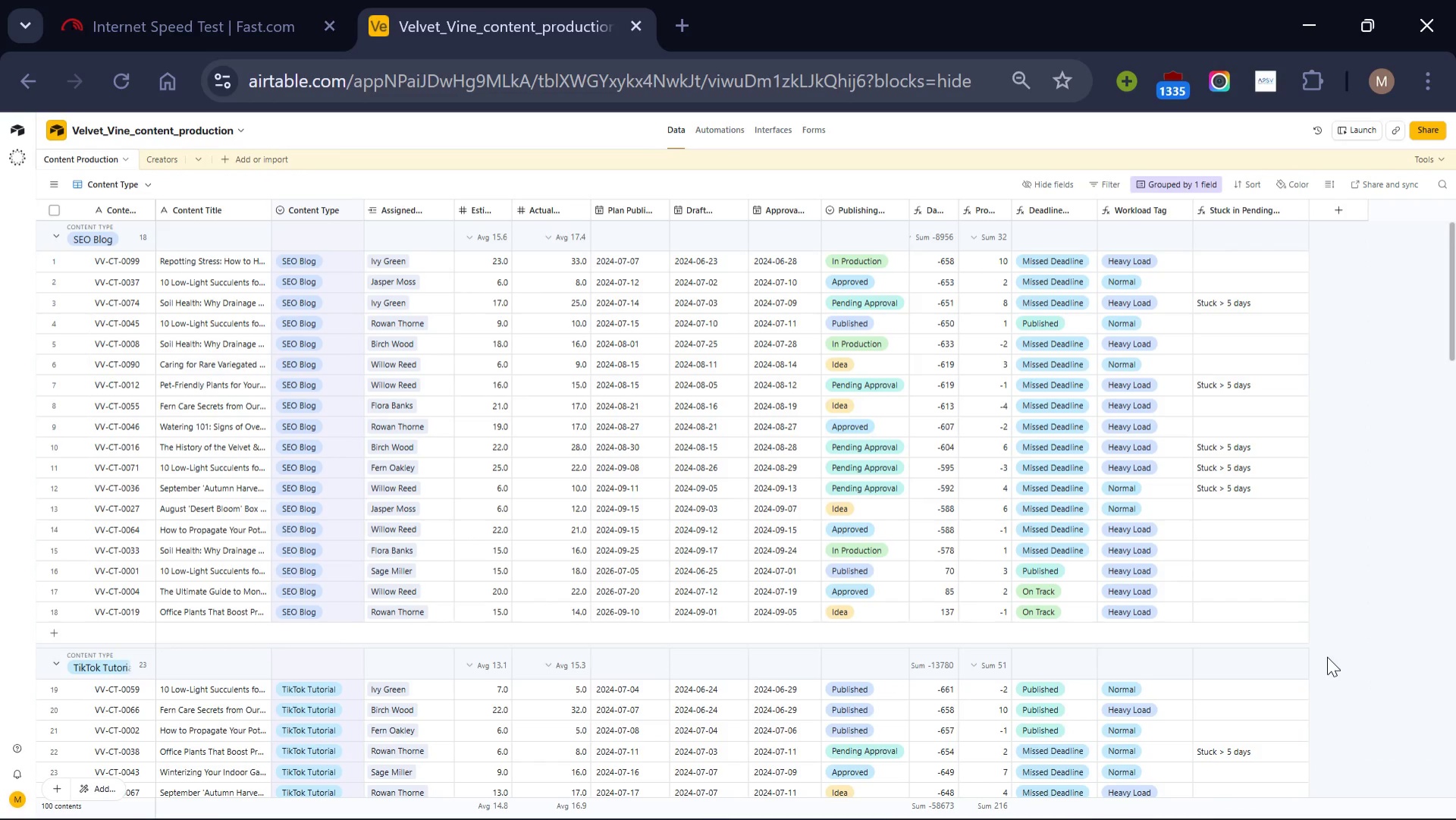 
wait(10.28)
 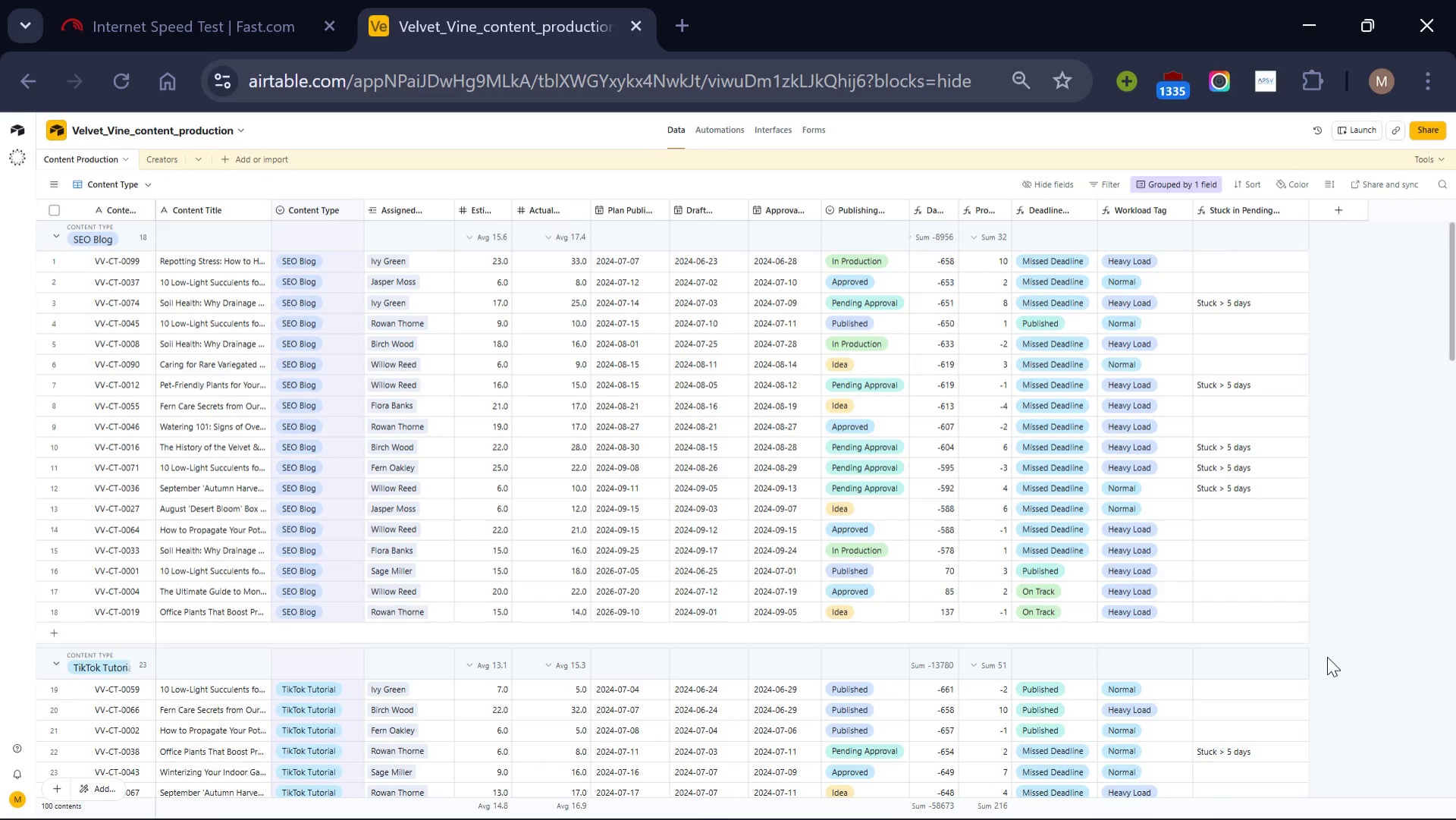 
left_click([466, 112])
 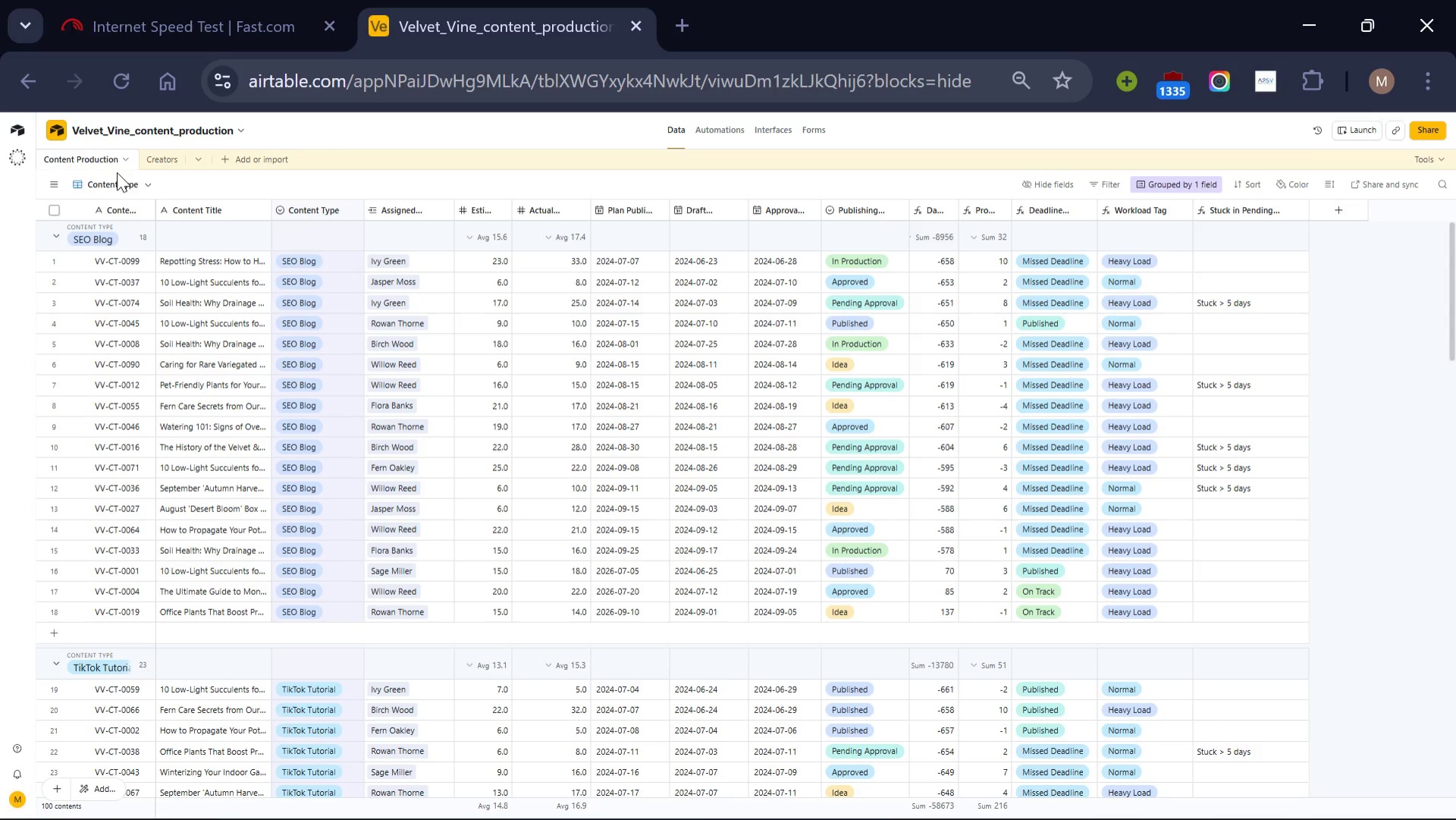 
mouse_move([96, 181])
 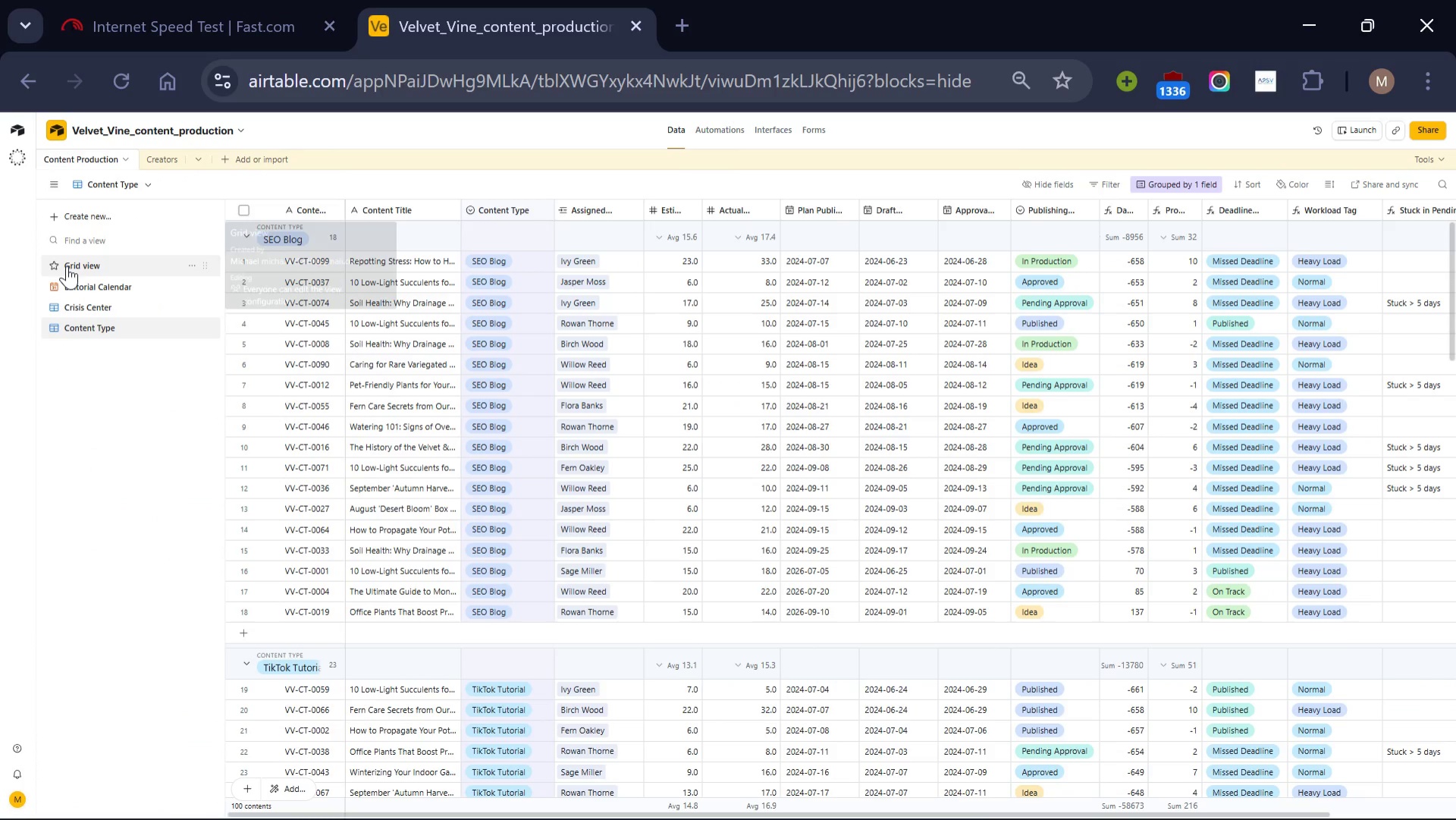 
left_click([67, 265])
 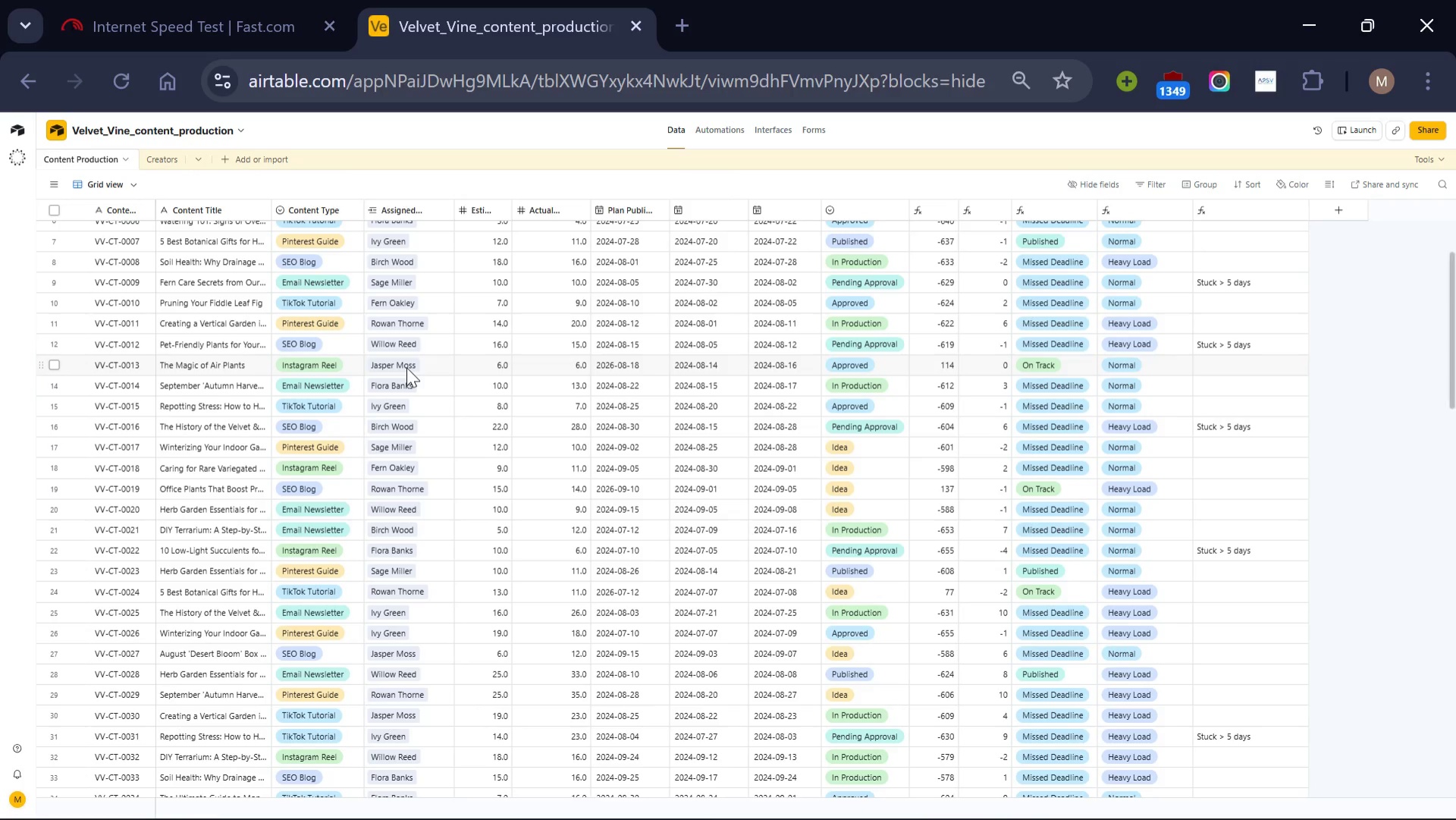 
wait(14.95)
 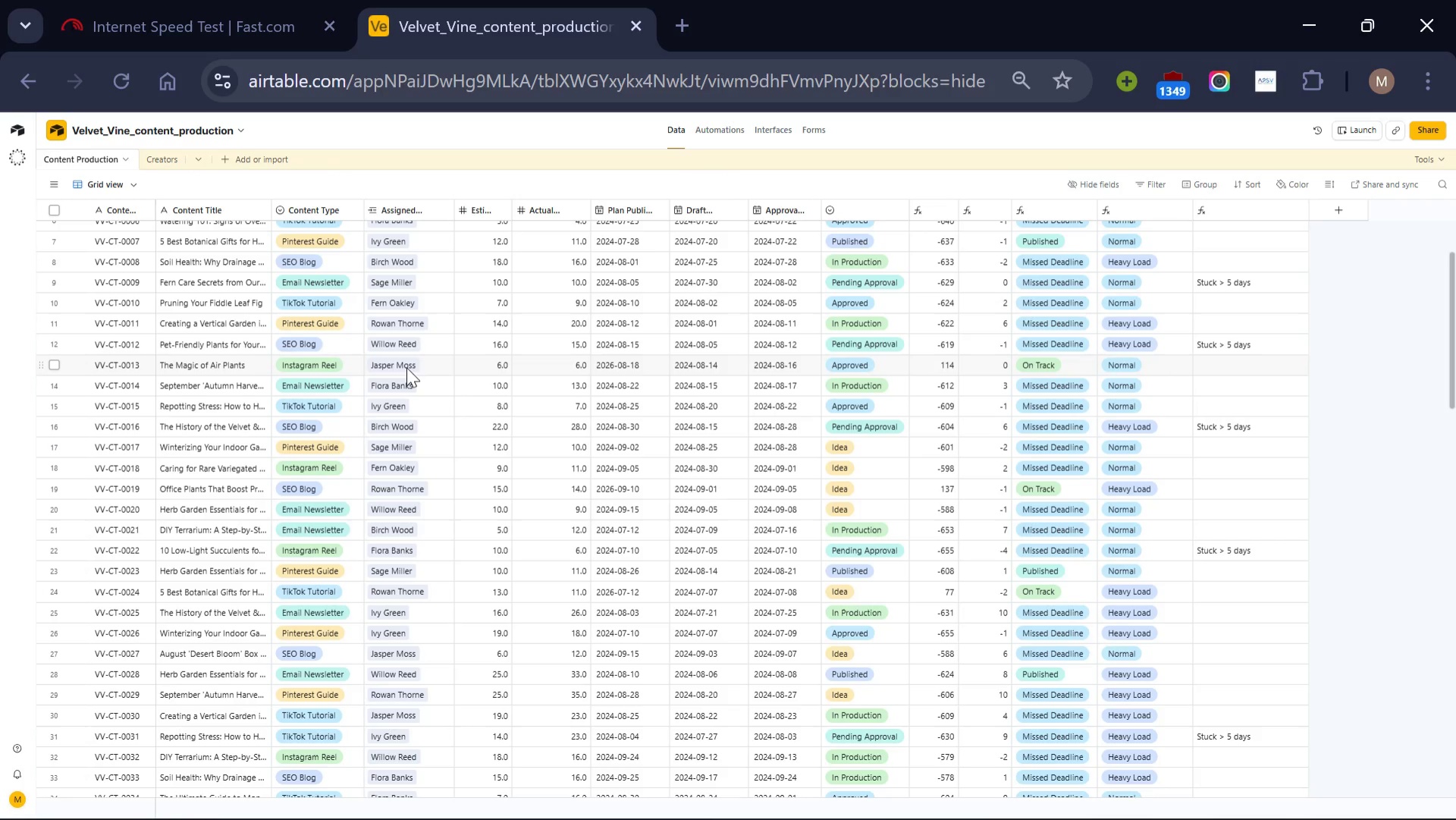 
key(Control+P)
 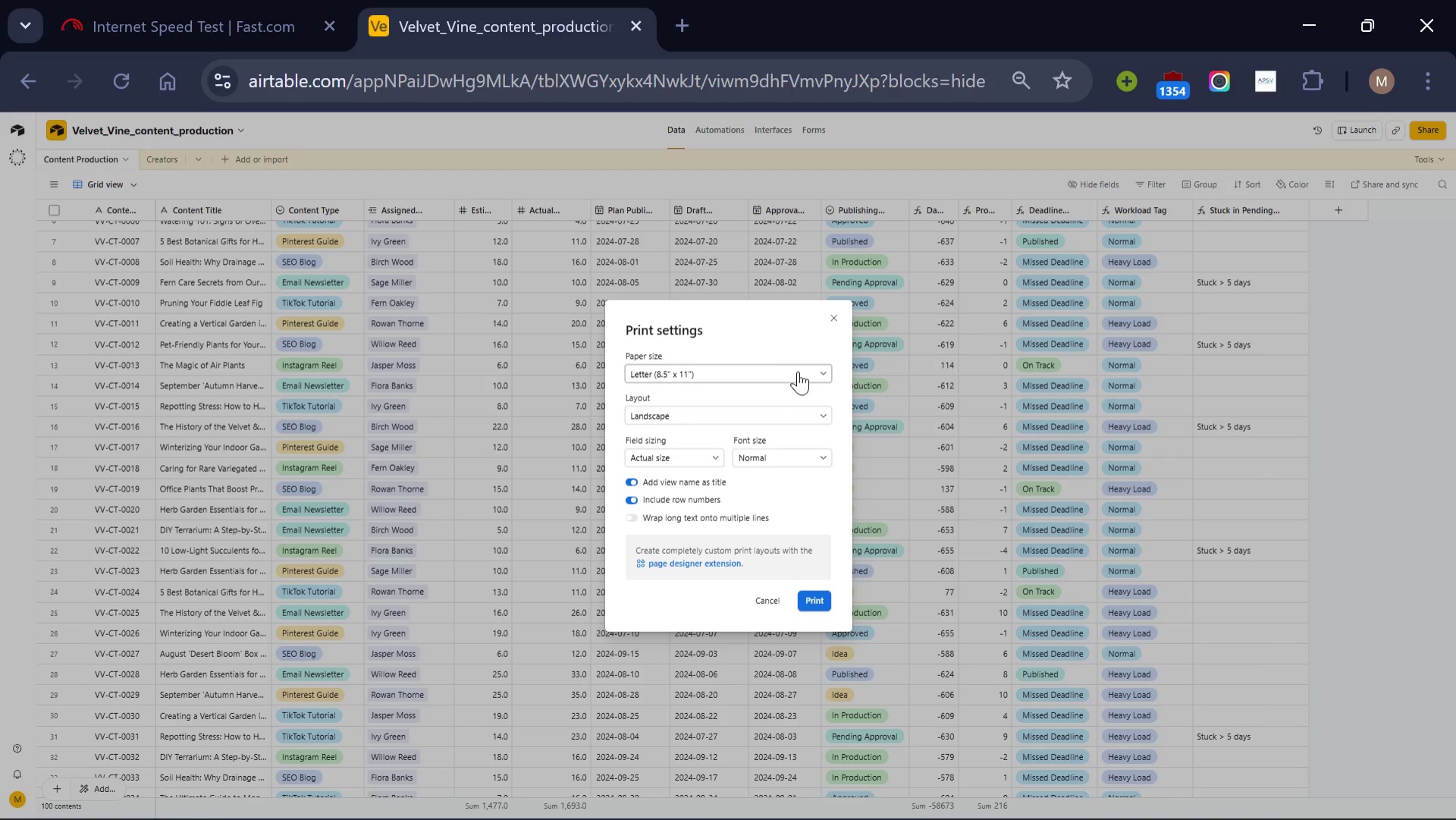 
wait(5.22)
 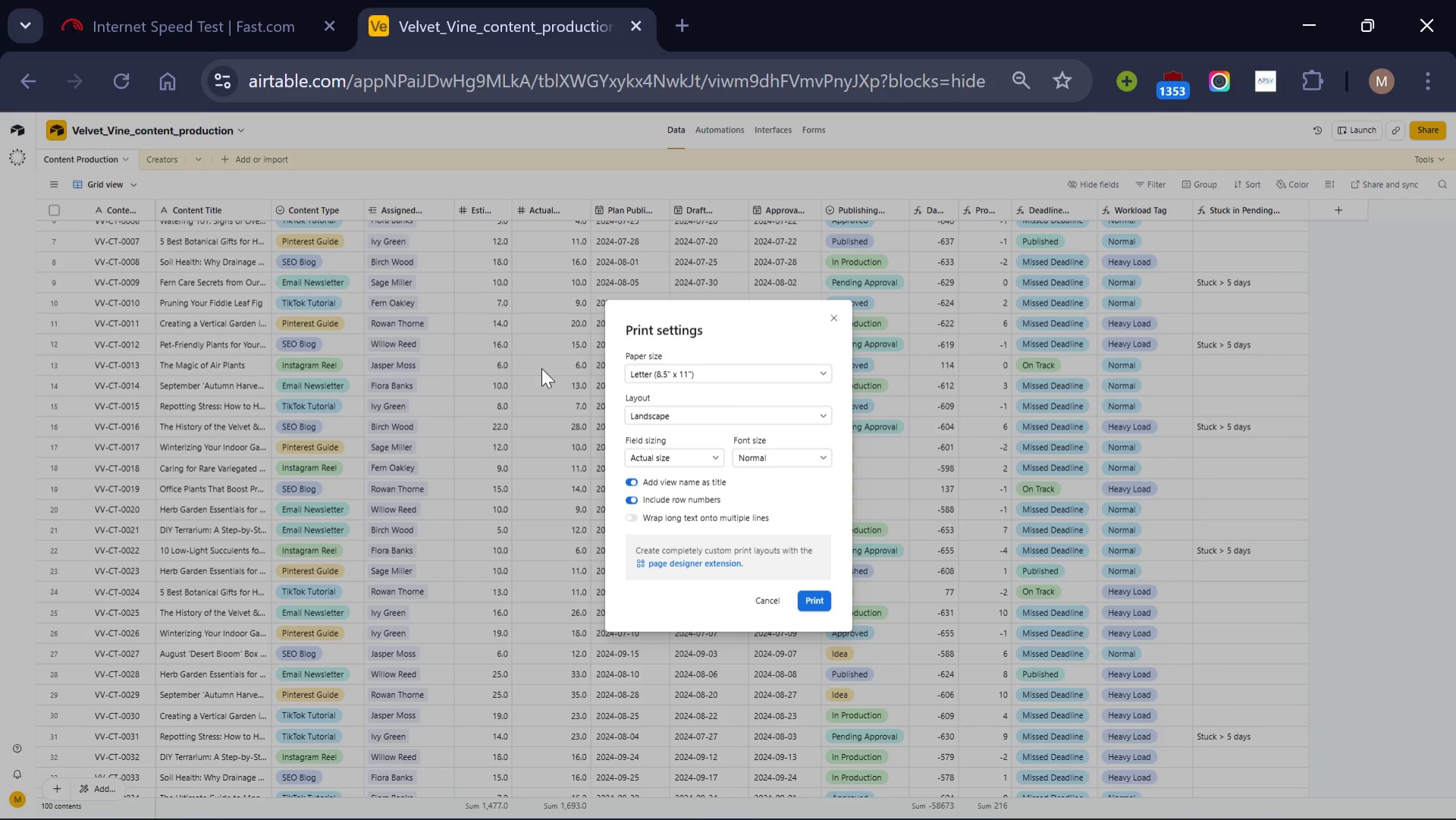 
left_click([798, 371])
 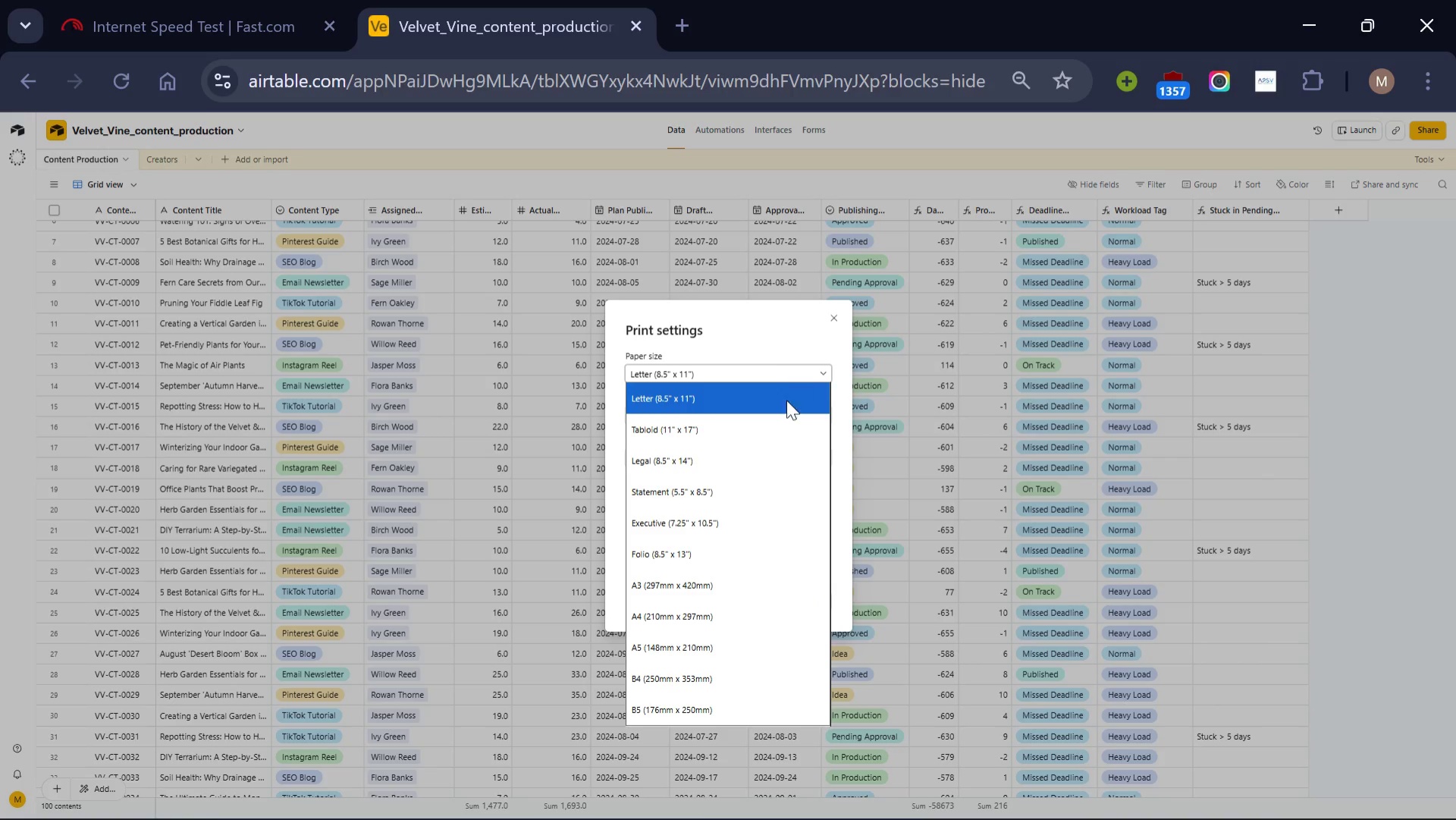 
wait(6.27)
 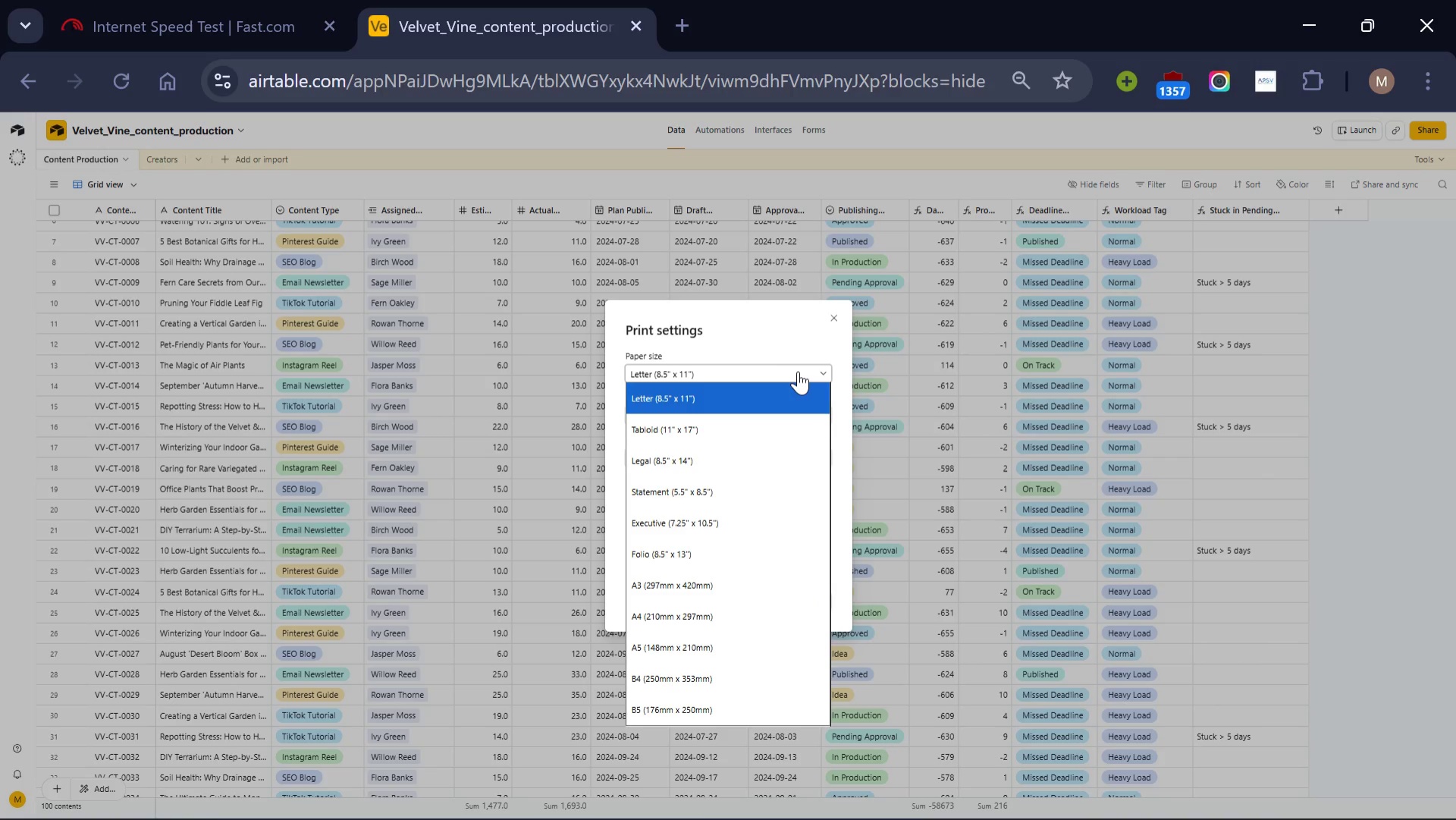 
left_click([826, 367])
 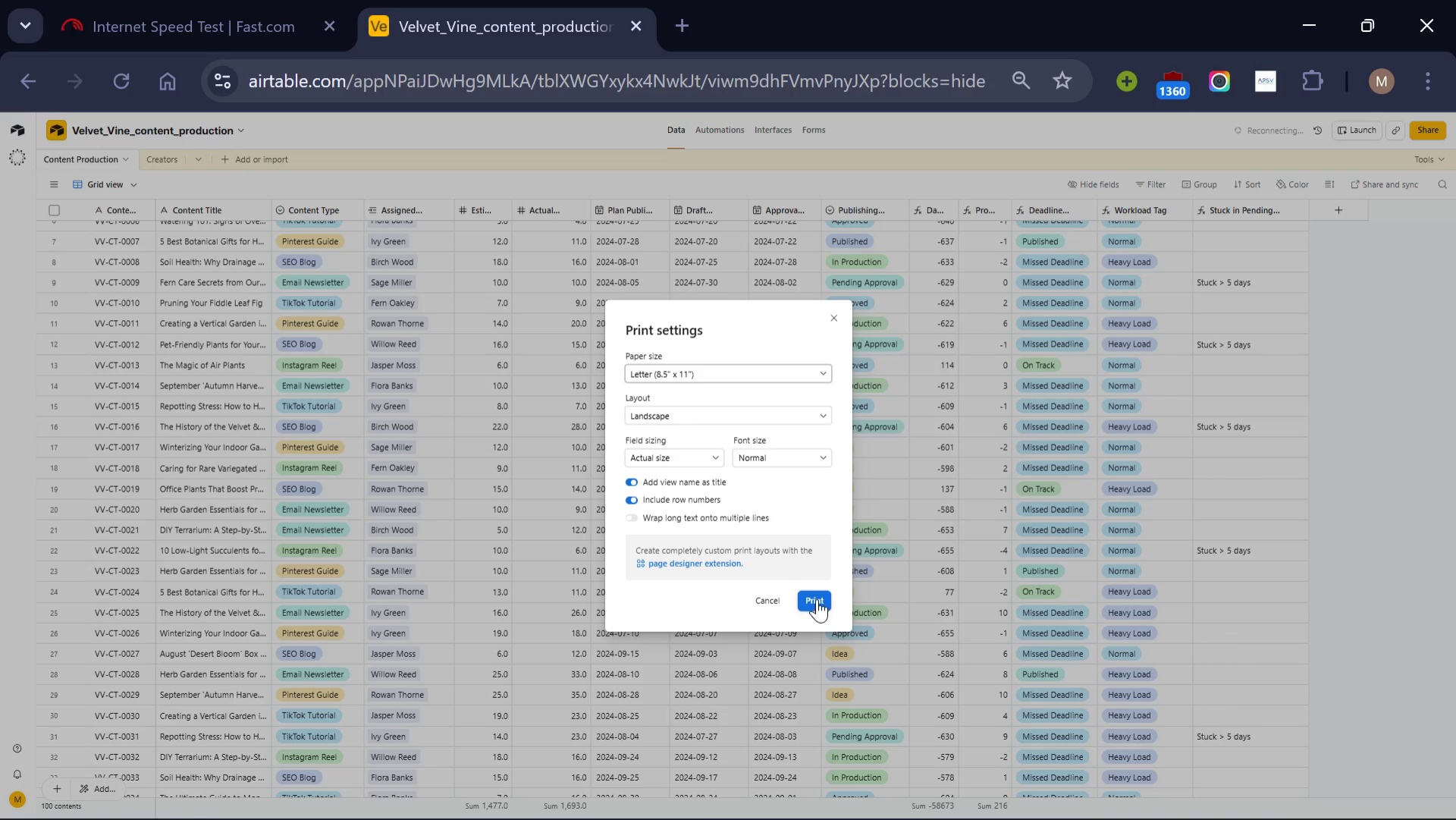 
left_click([817, 599])
 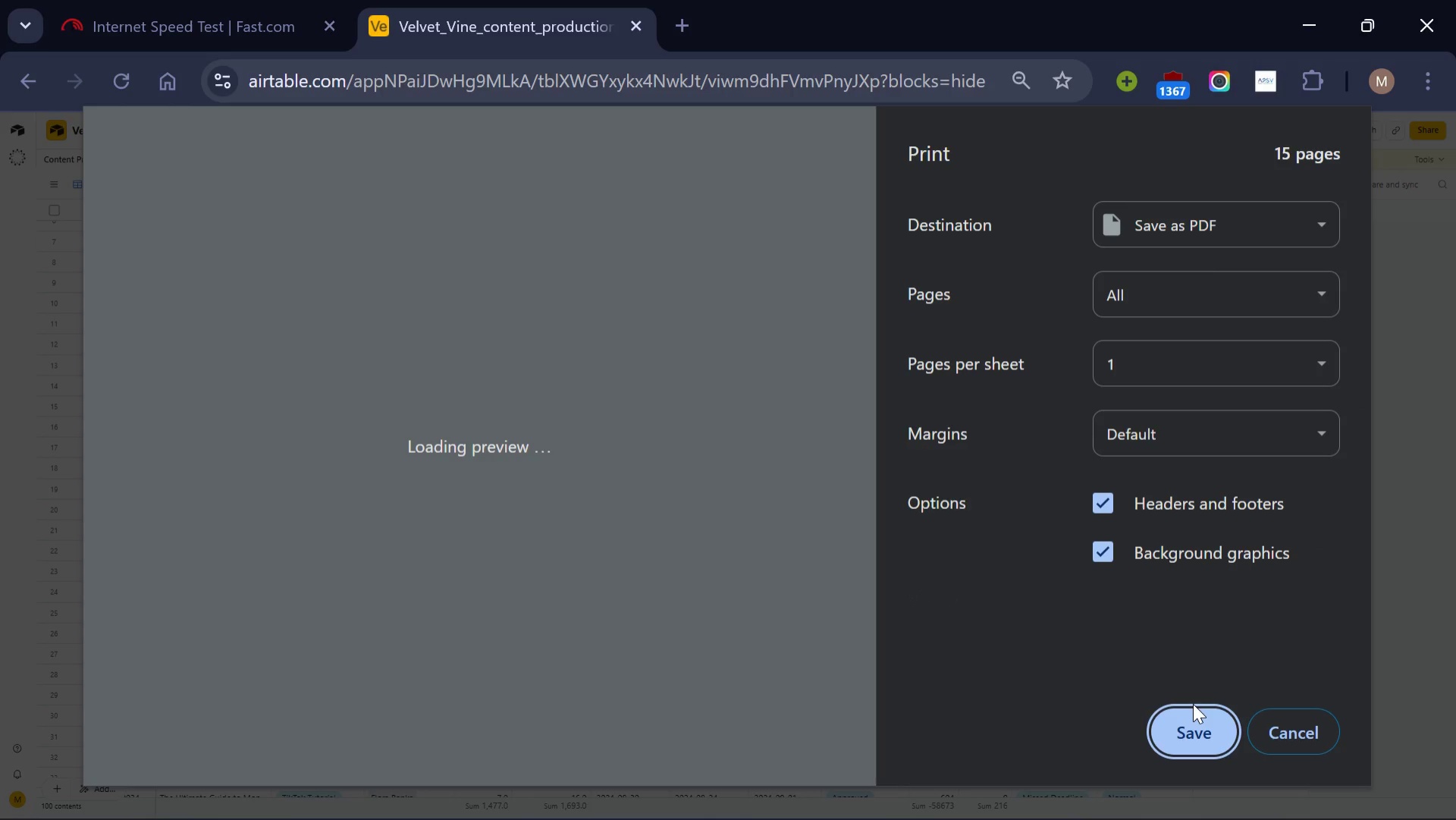 
wait(15.97)
 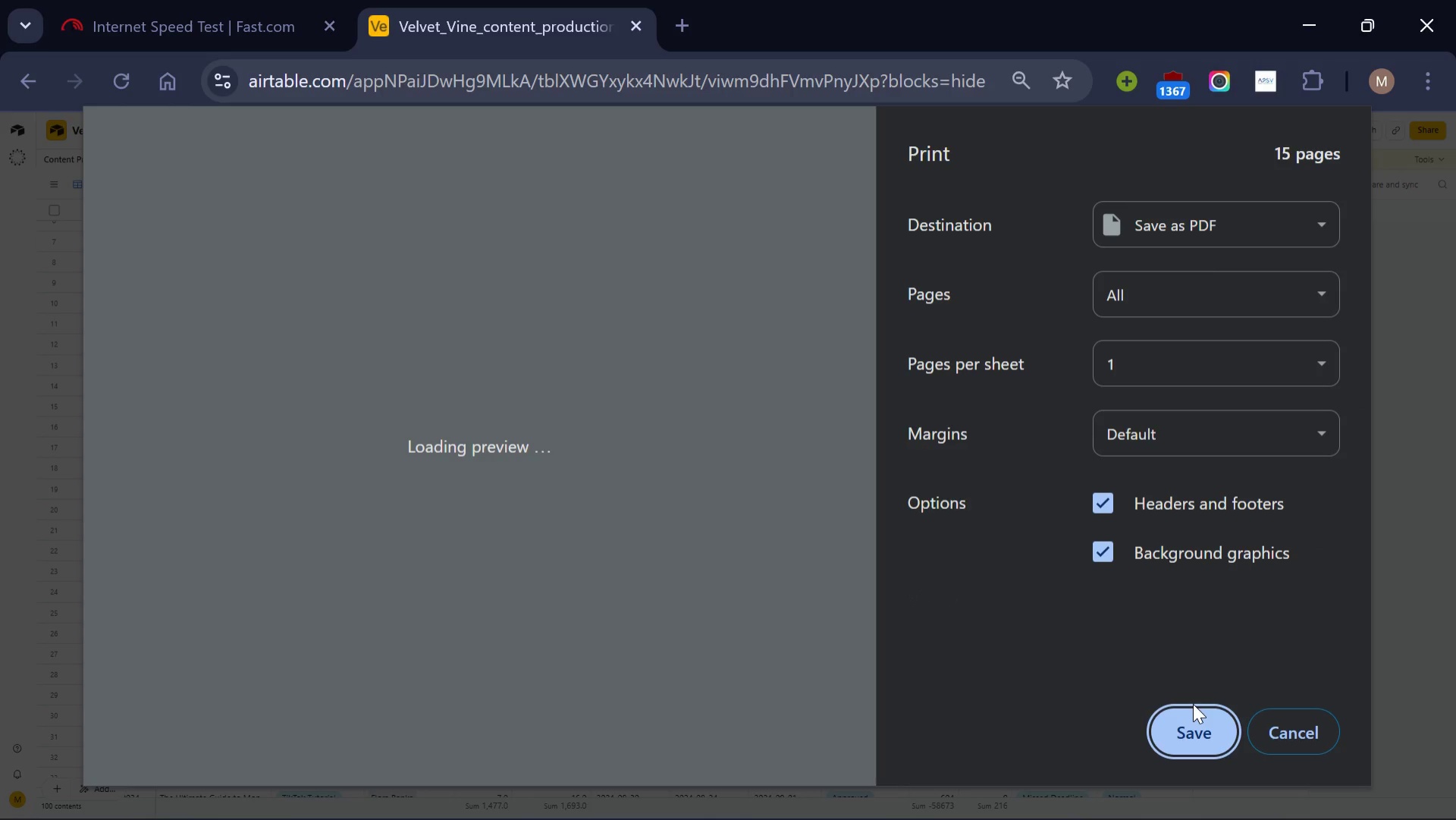 
scroll: coordinate [567, 567], scroll_direction: up, amount: 3.0
 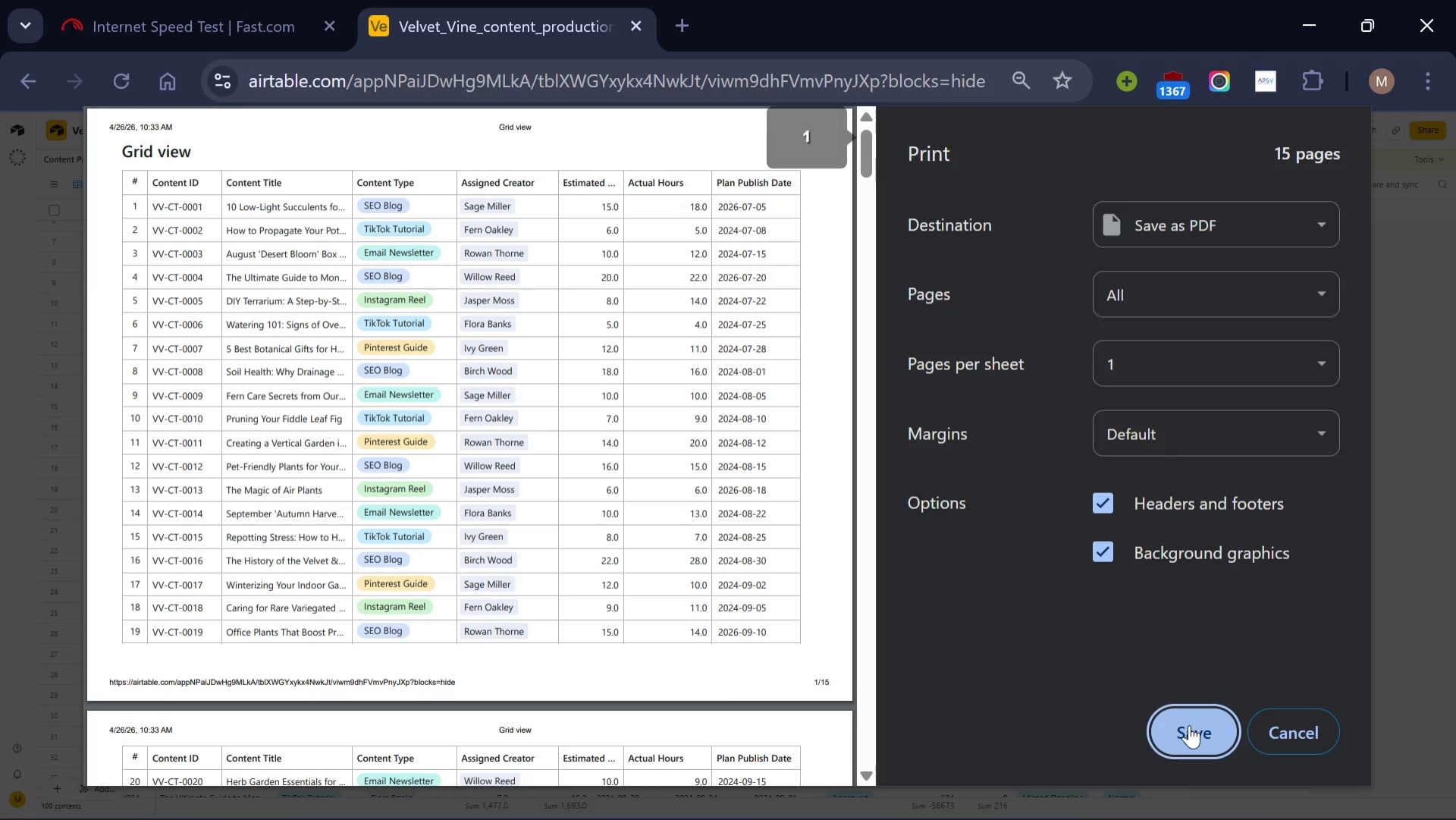 
left_click([1189, 724])
 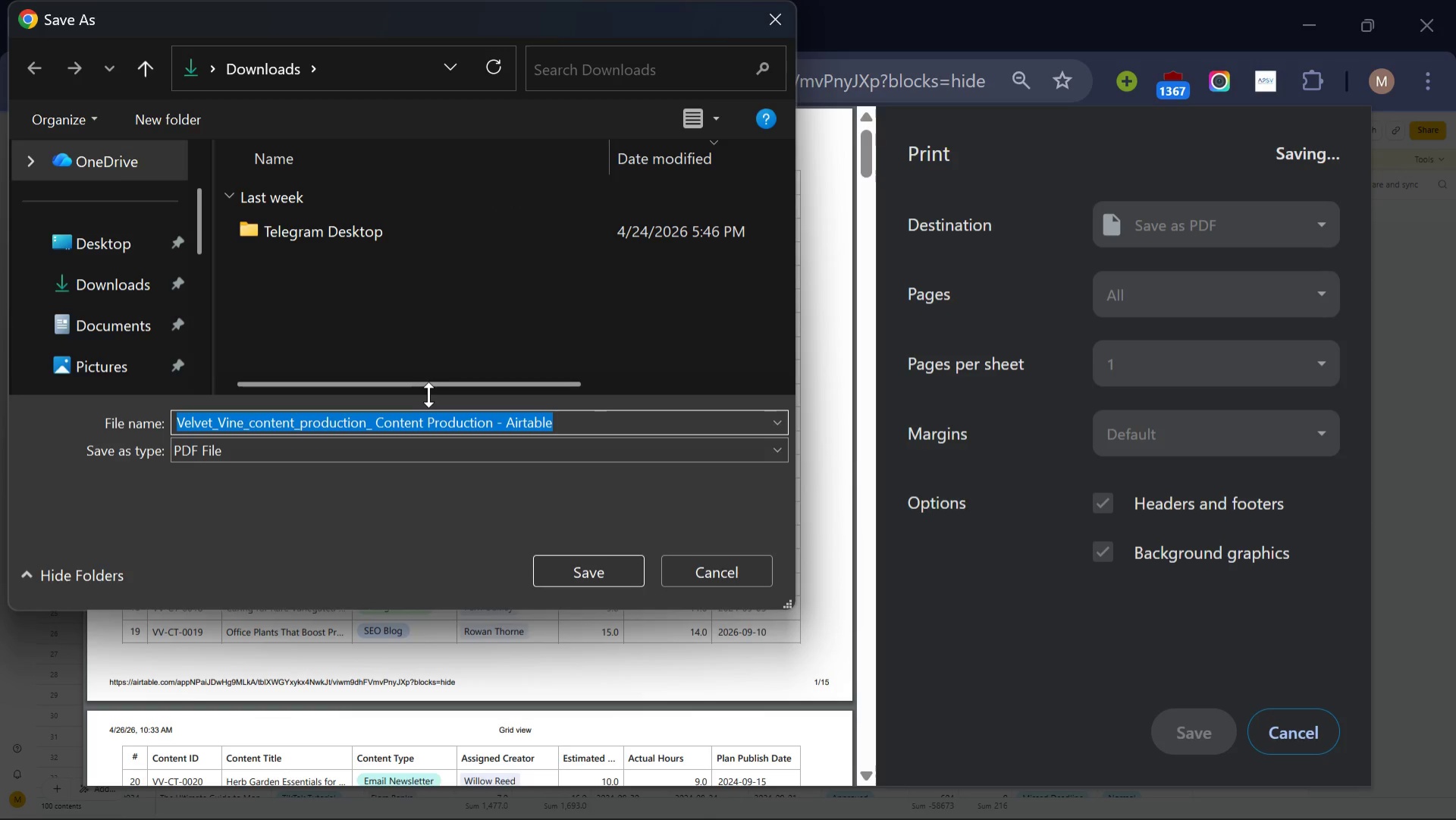 
wait(5.34)
 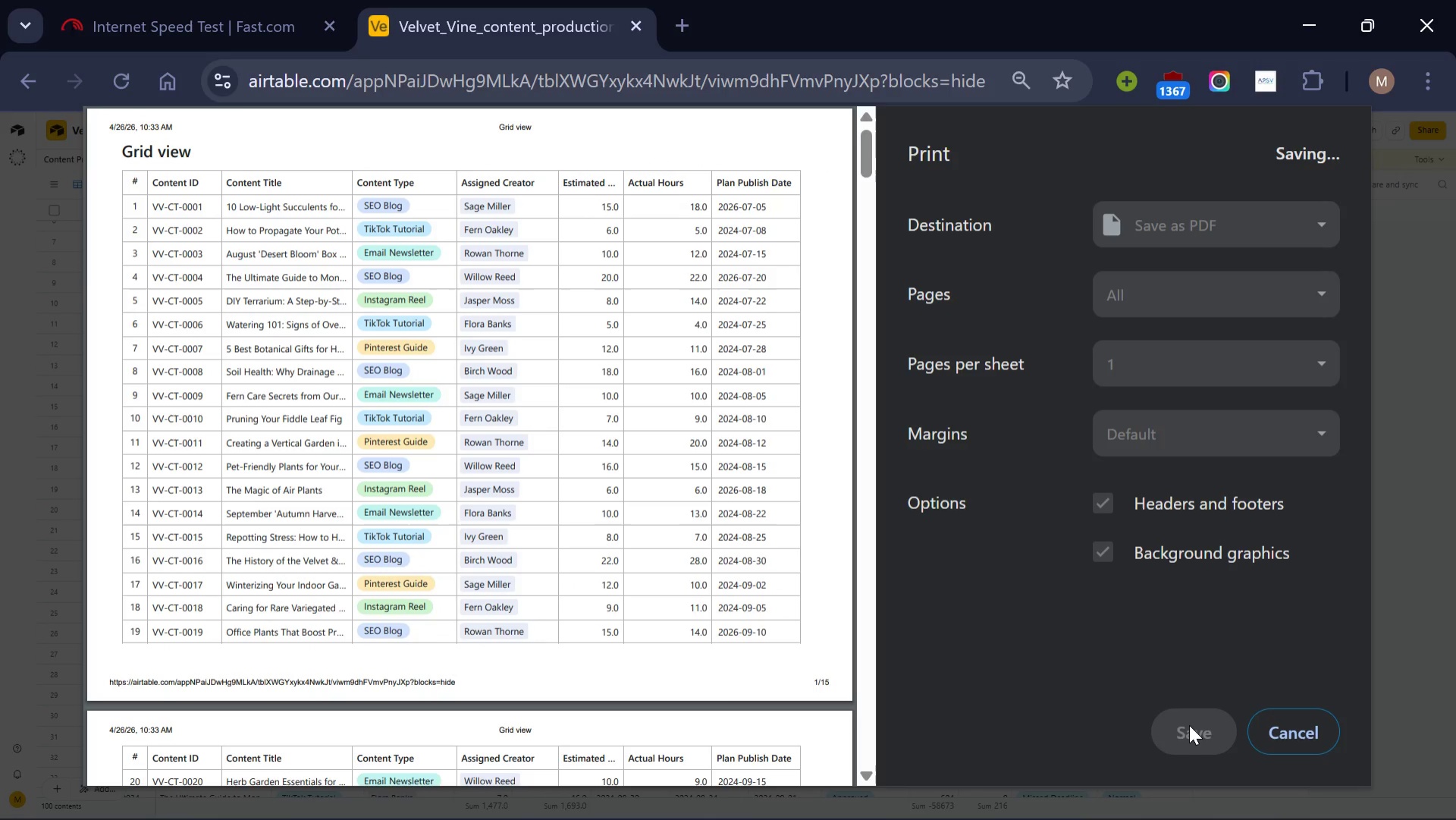 
left_click([589, 566])
 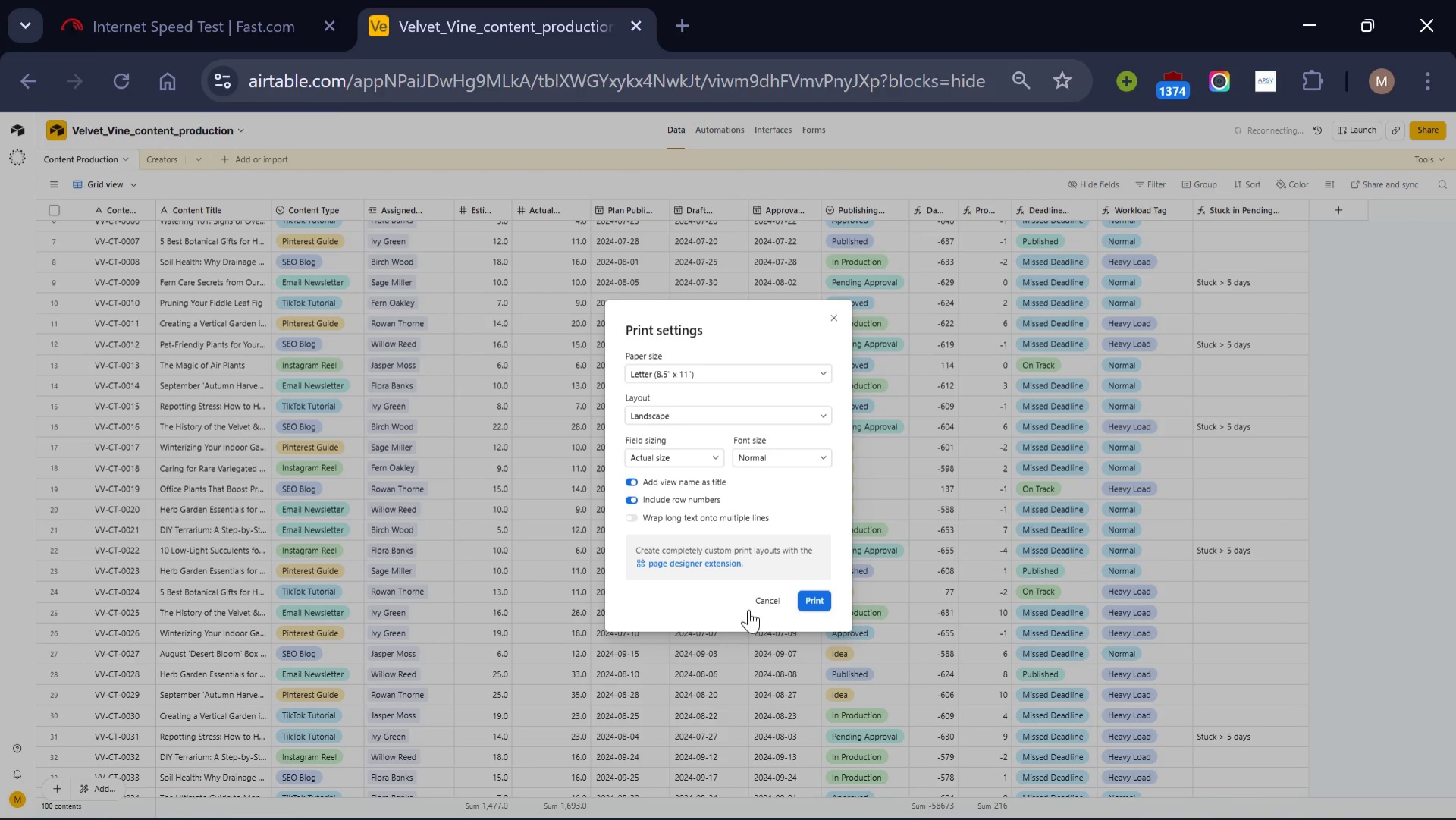 
left_click([769, 599])
 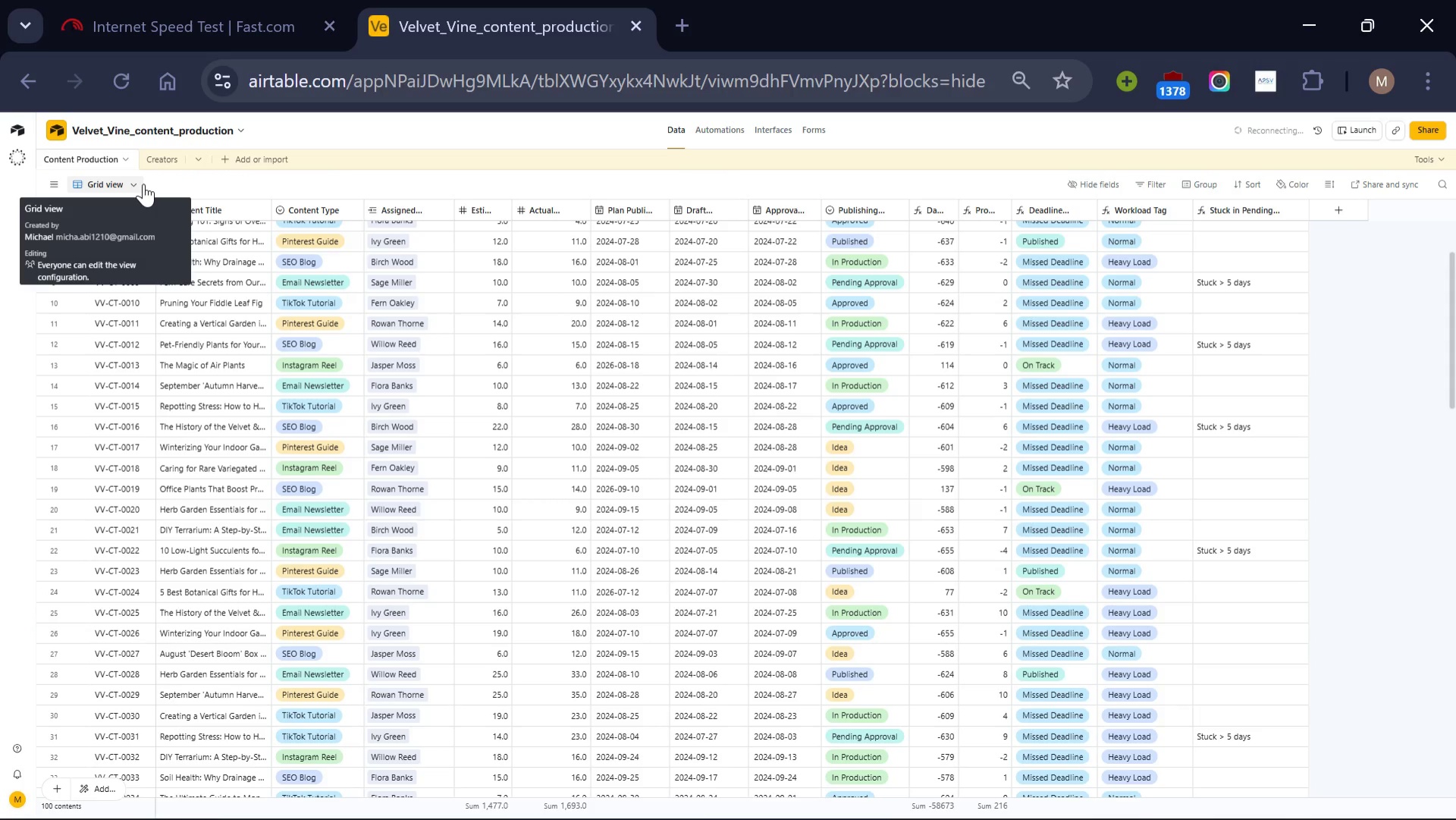 
wait(5.83)
 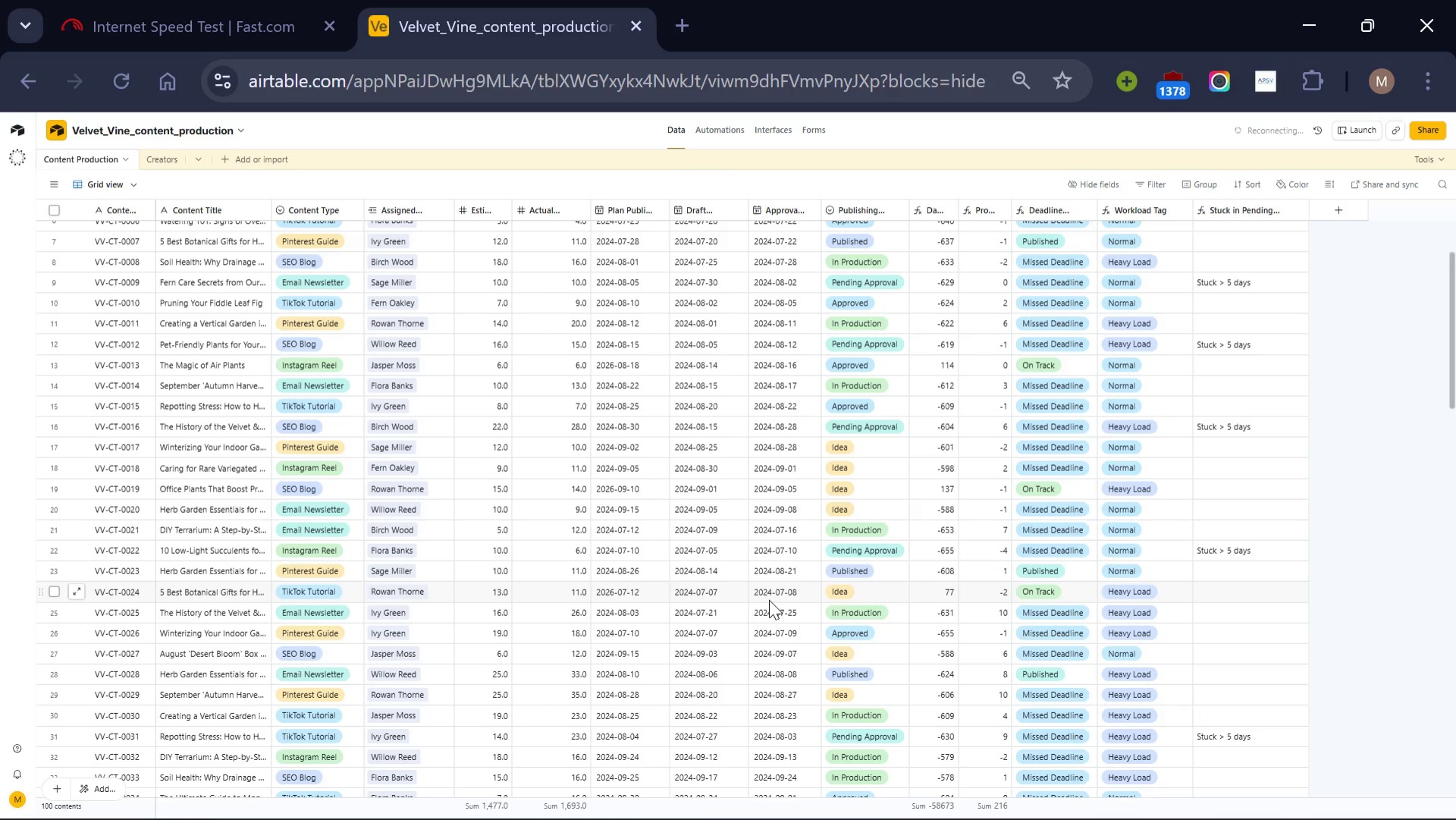 
left_click([135, 183])
 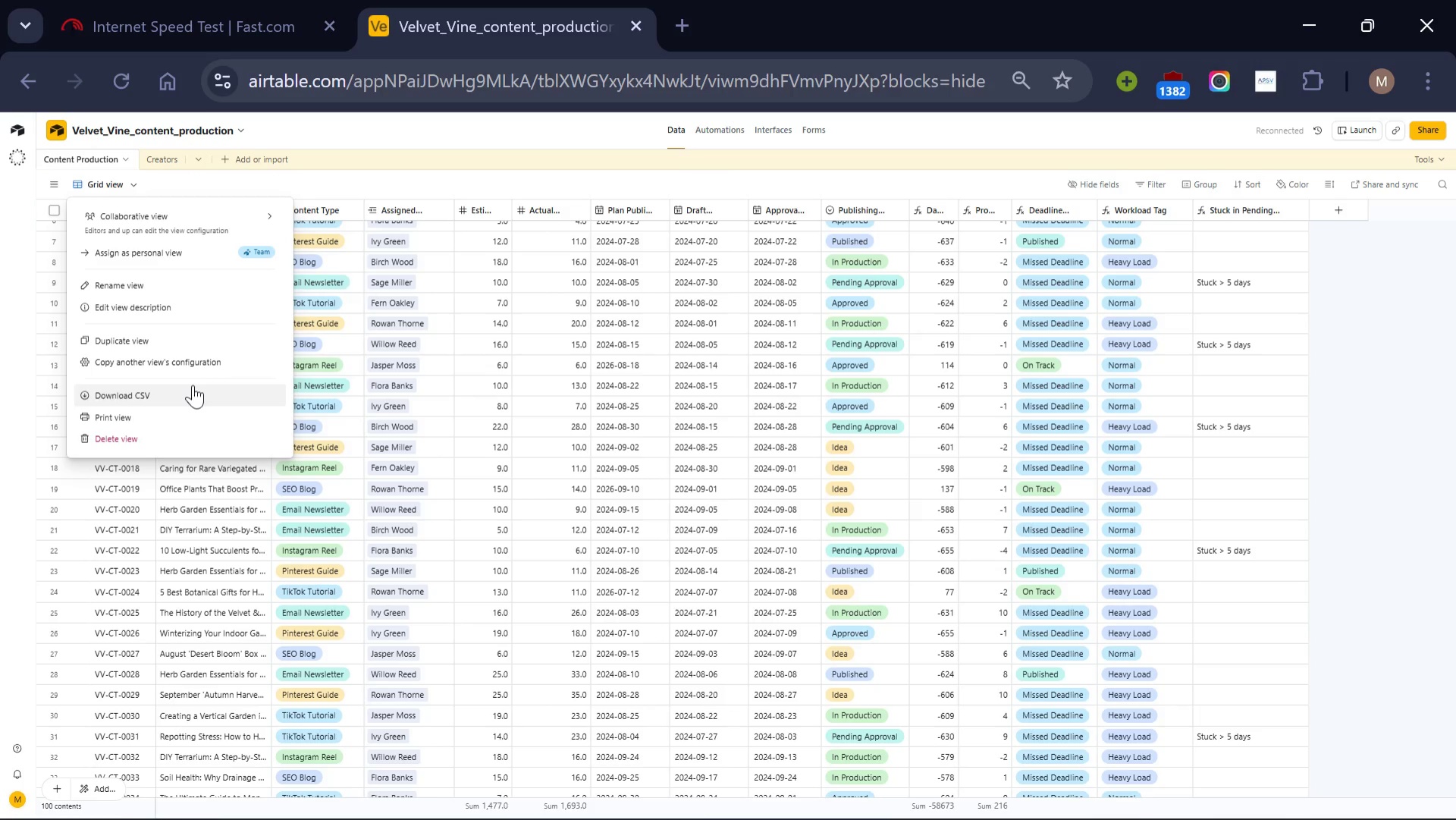 
left_click([193, 385])
 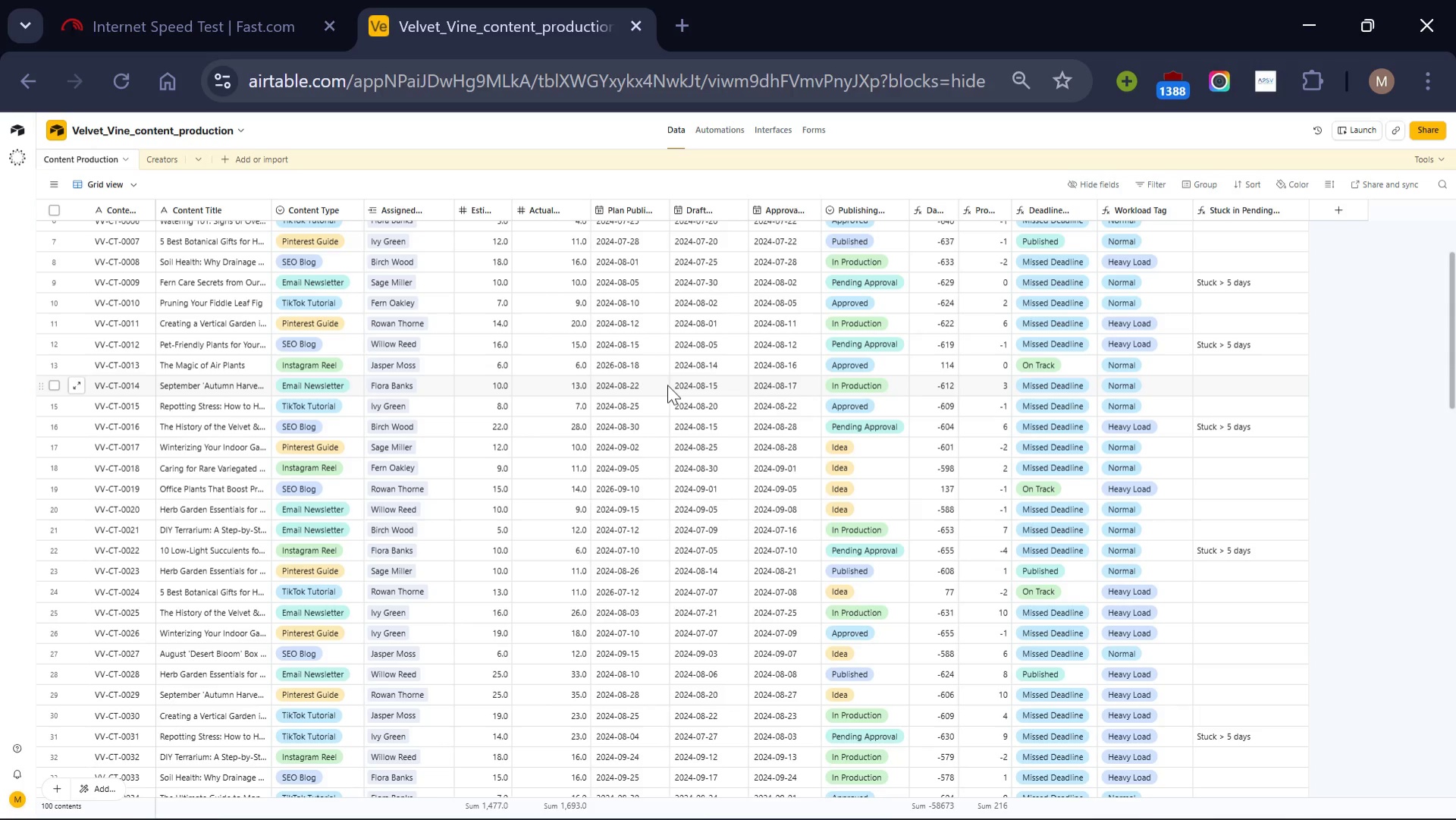 
wait(17.86)
 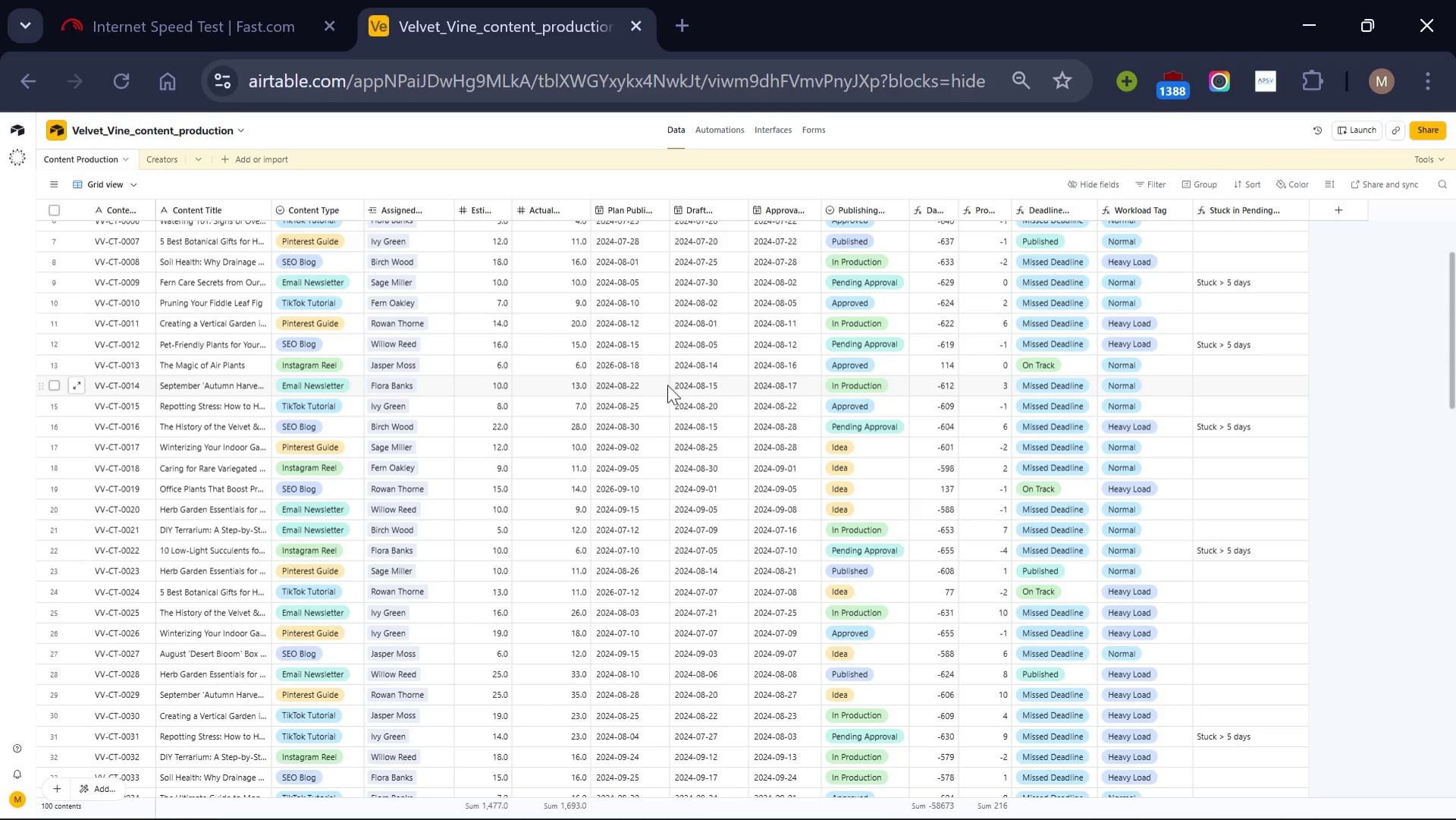 
left_click([682, 34])
 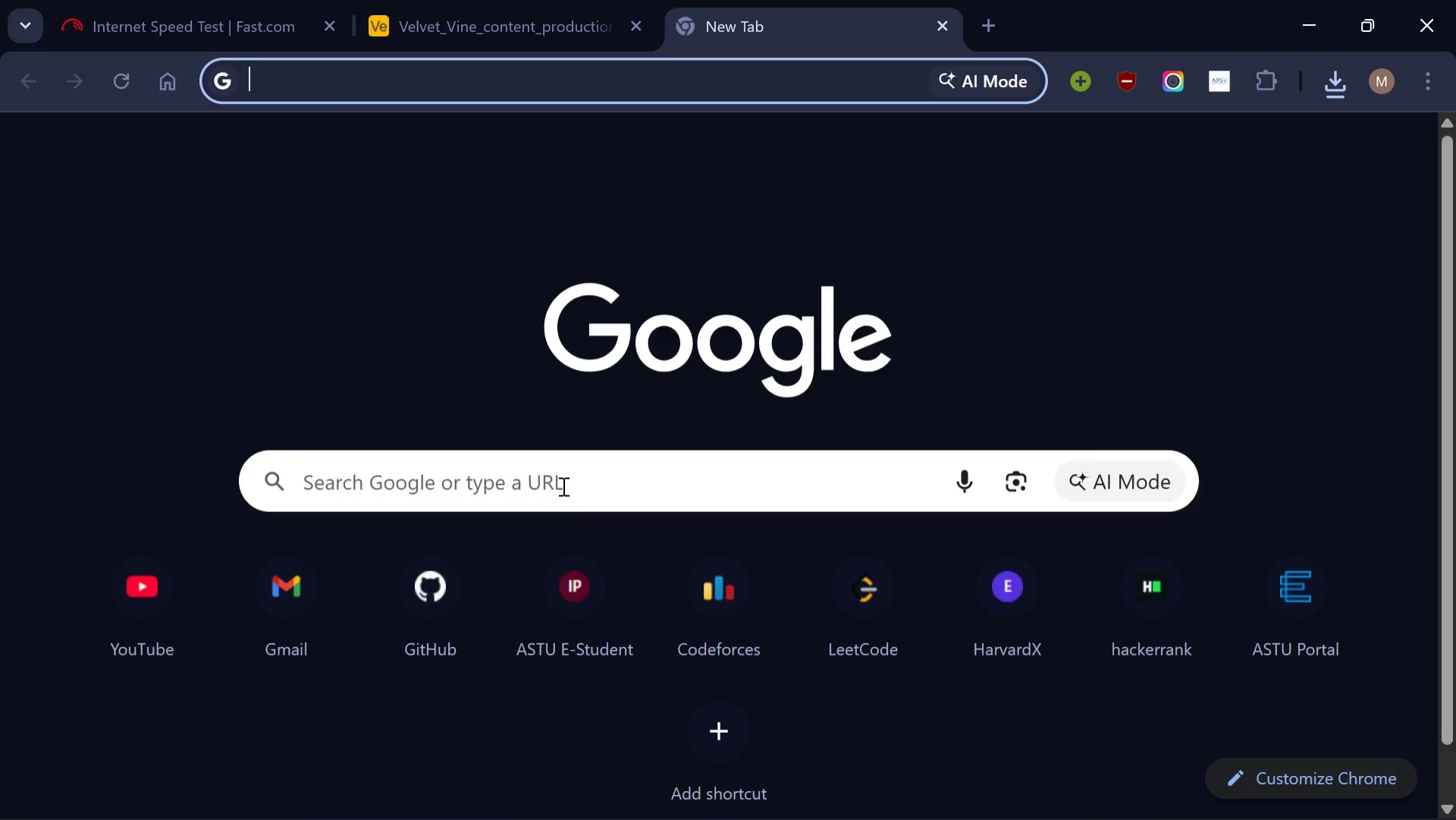 
left_click([562, 485])
 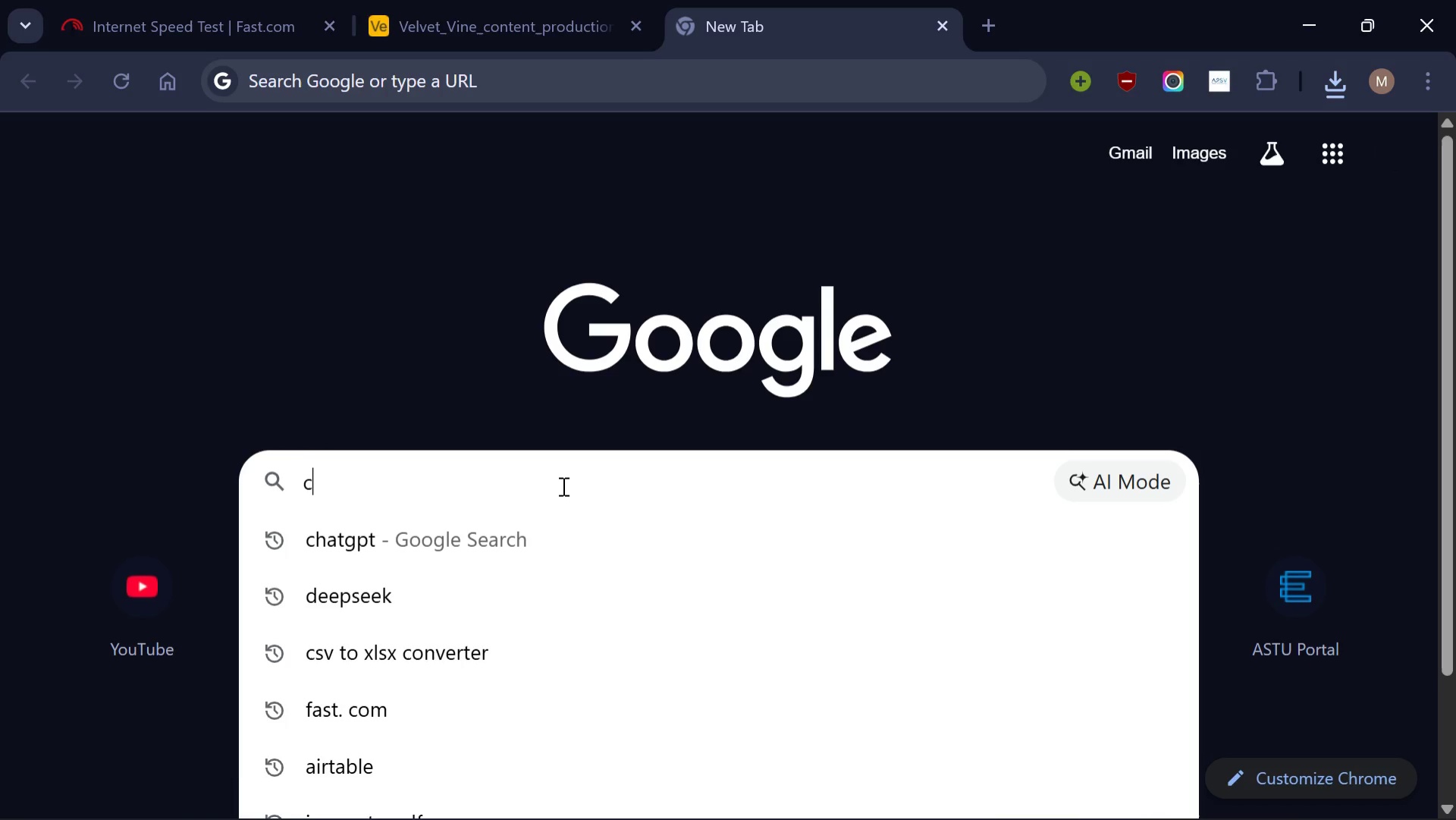 
type(csv)
 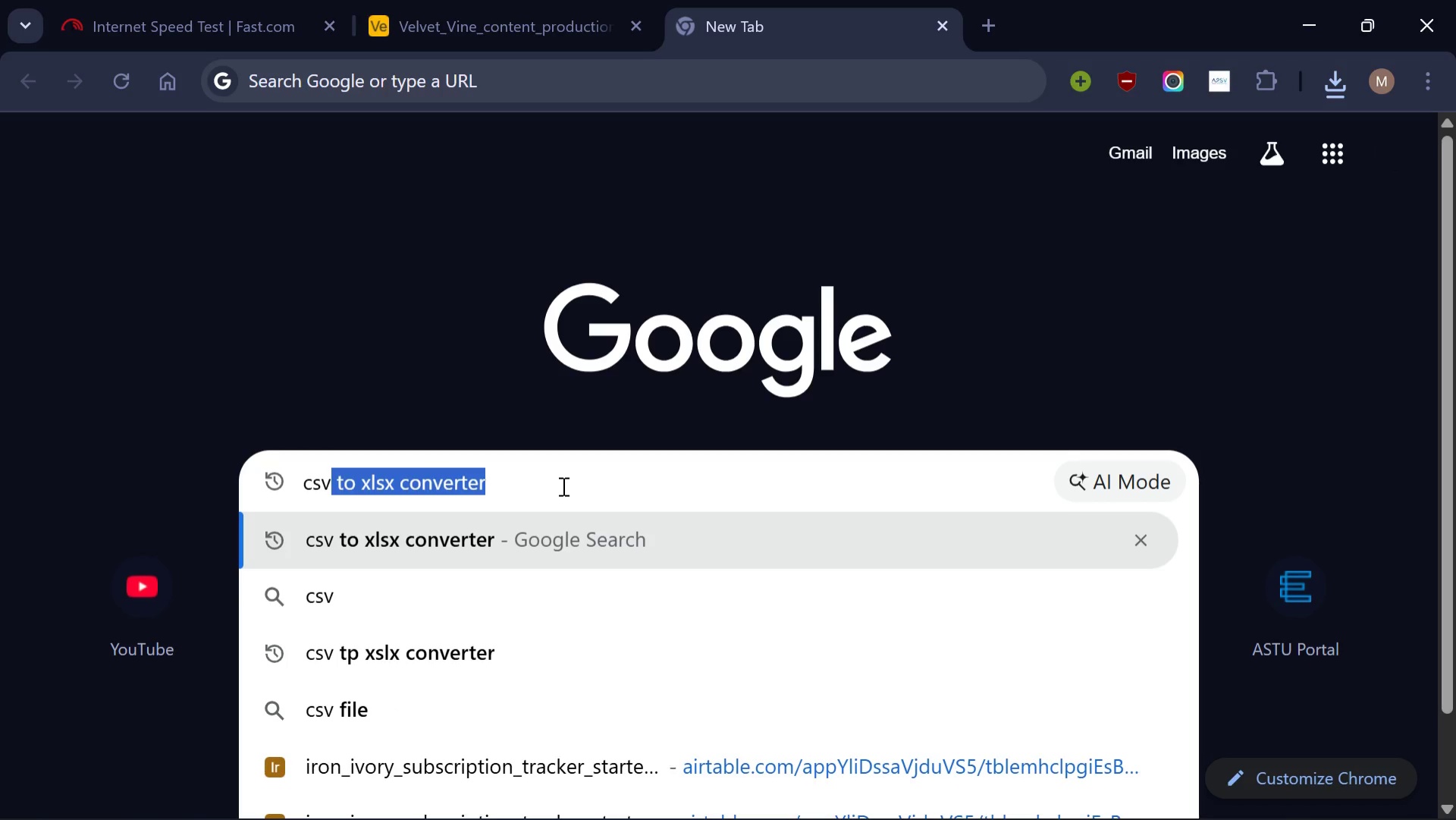 
key(Enter)
 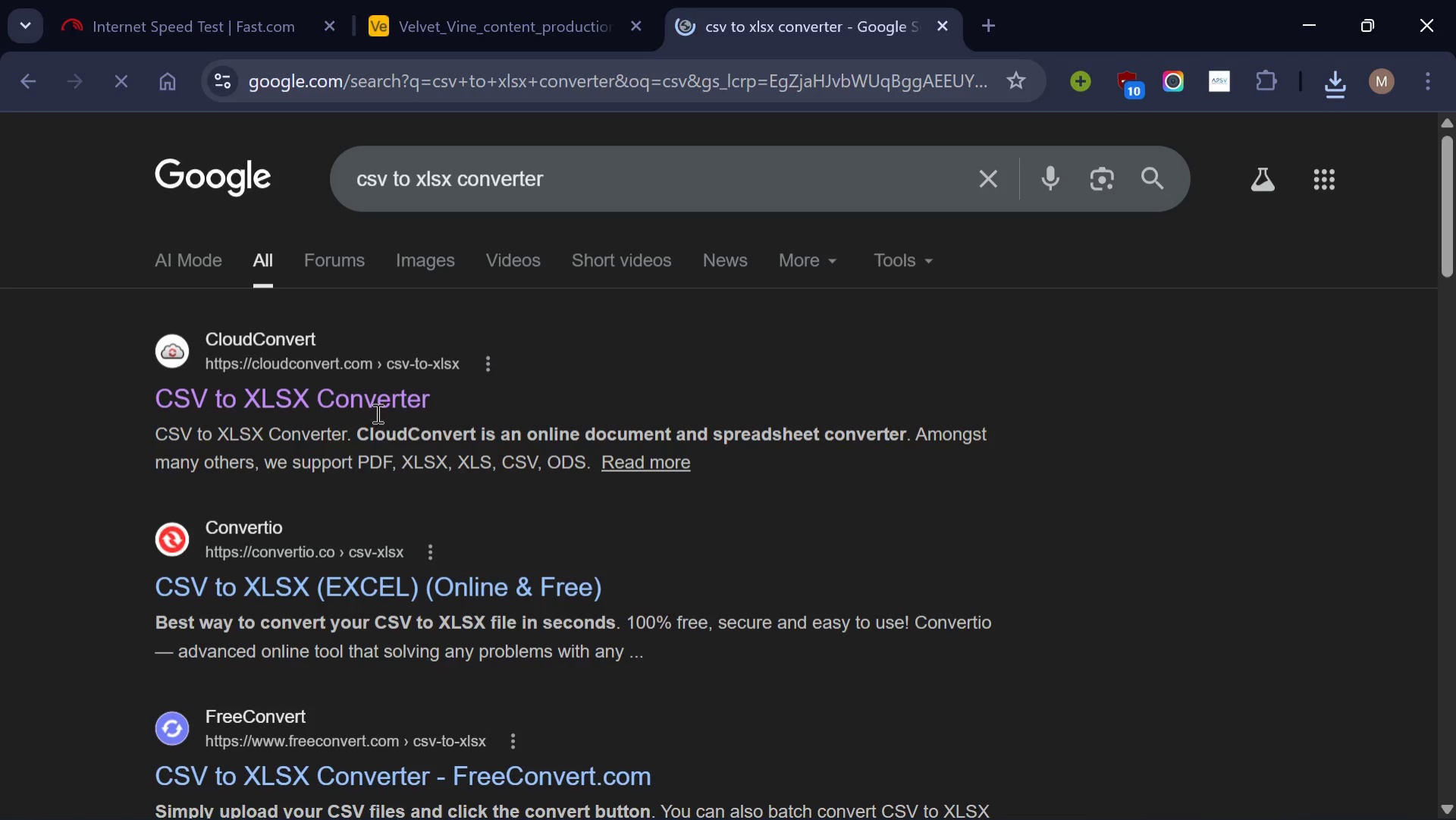 
left_click([366, 391])
 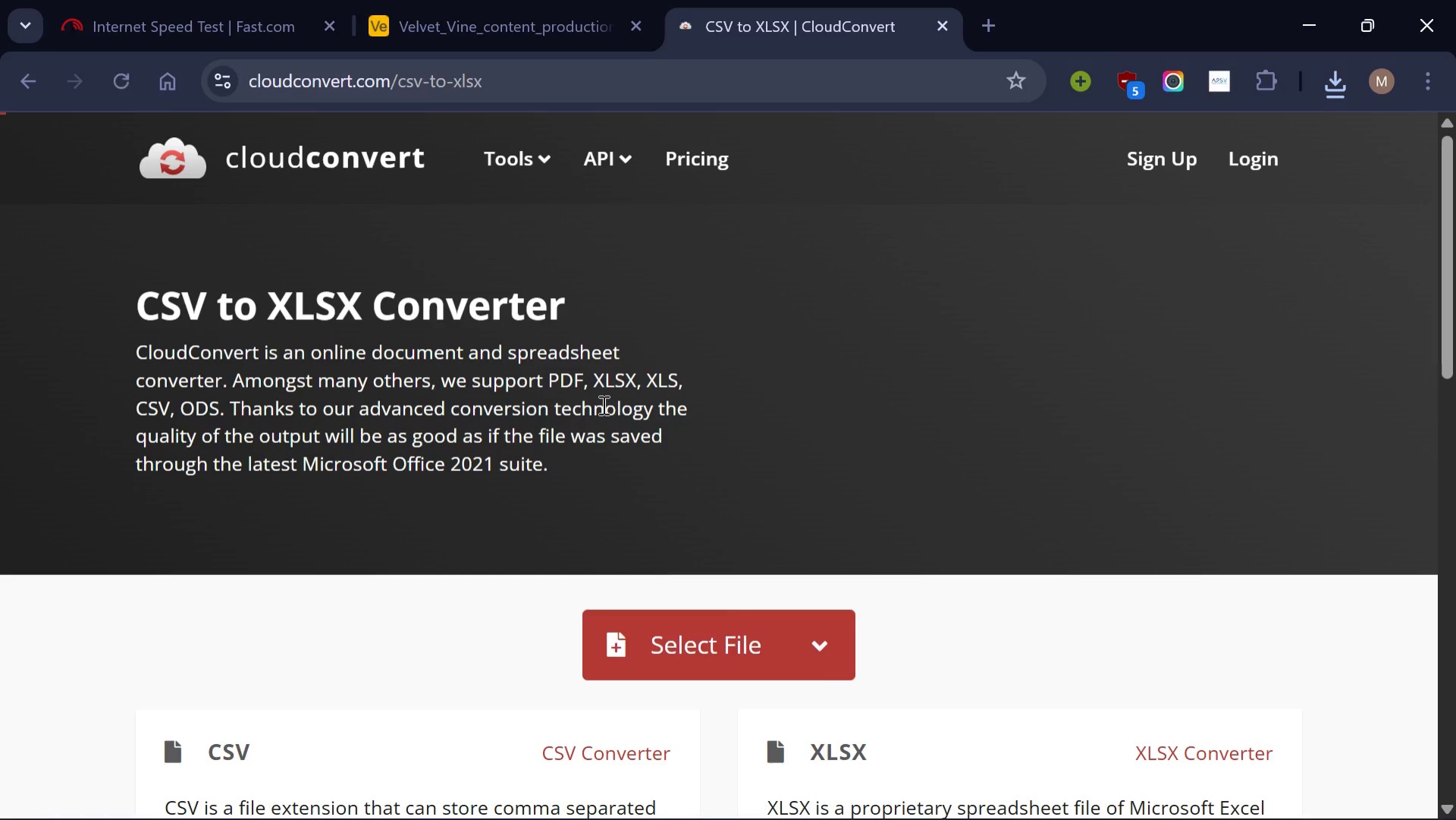 
wait(5.66)
 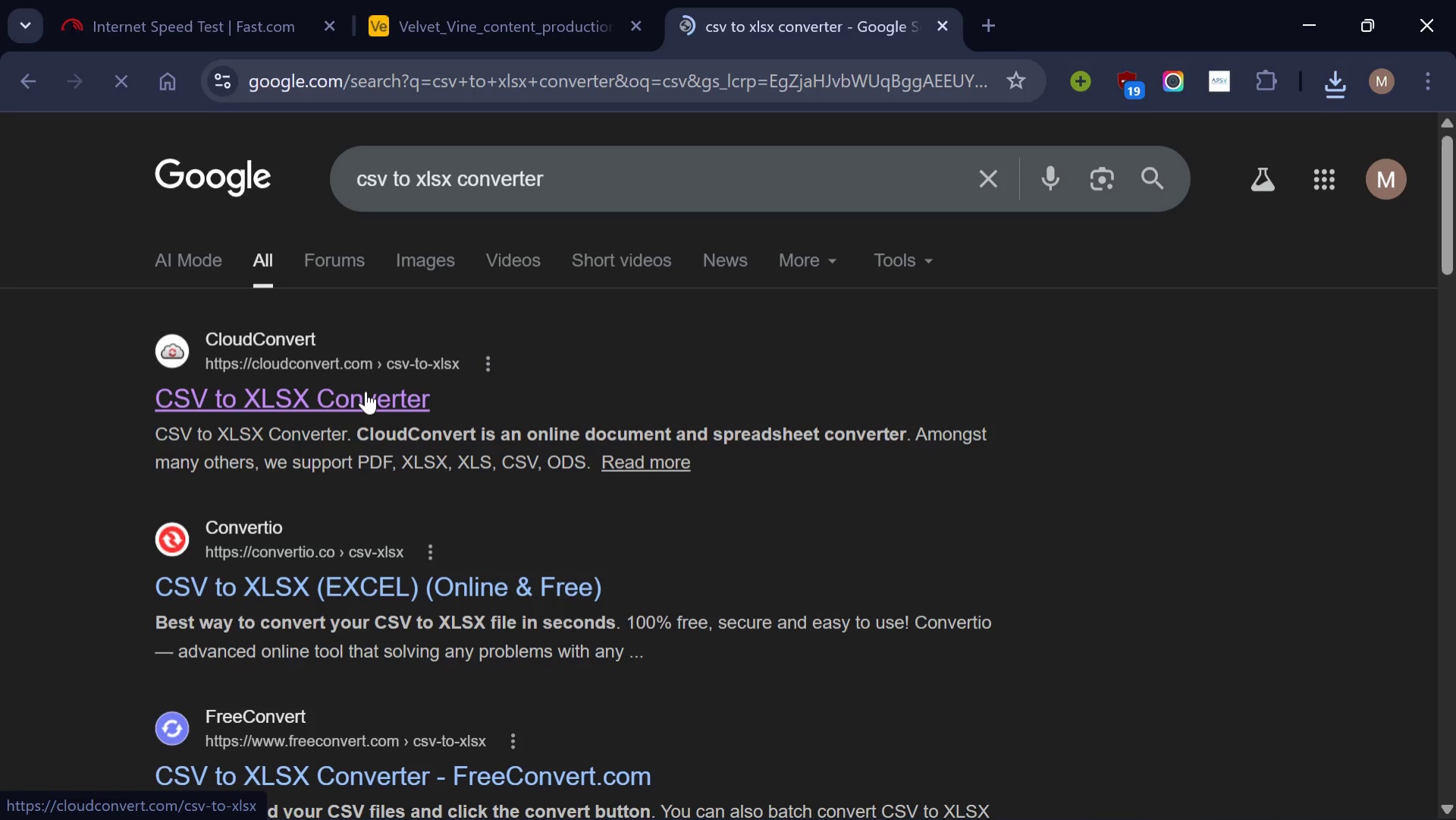 
left_click([688, 642])
 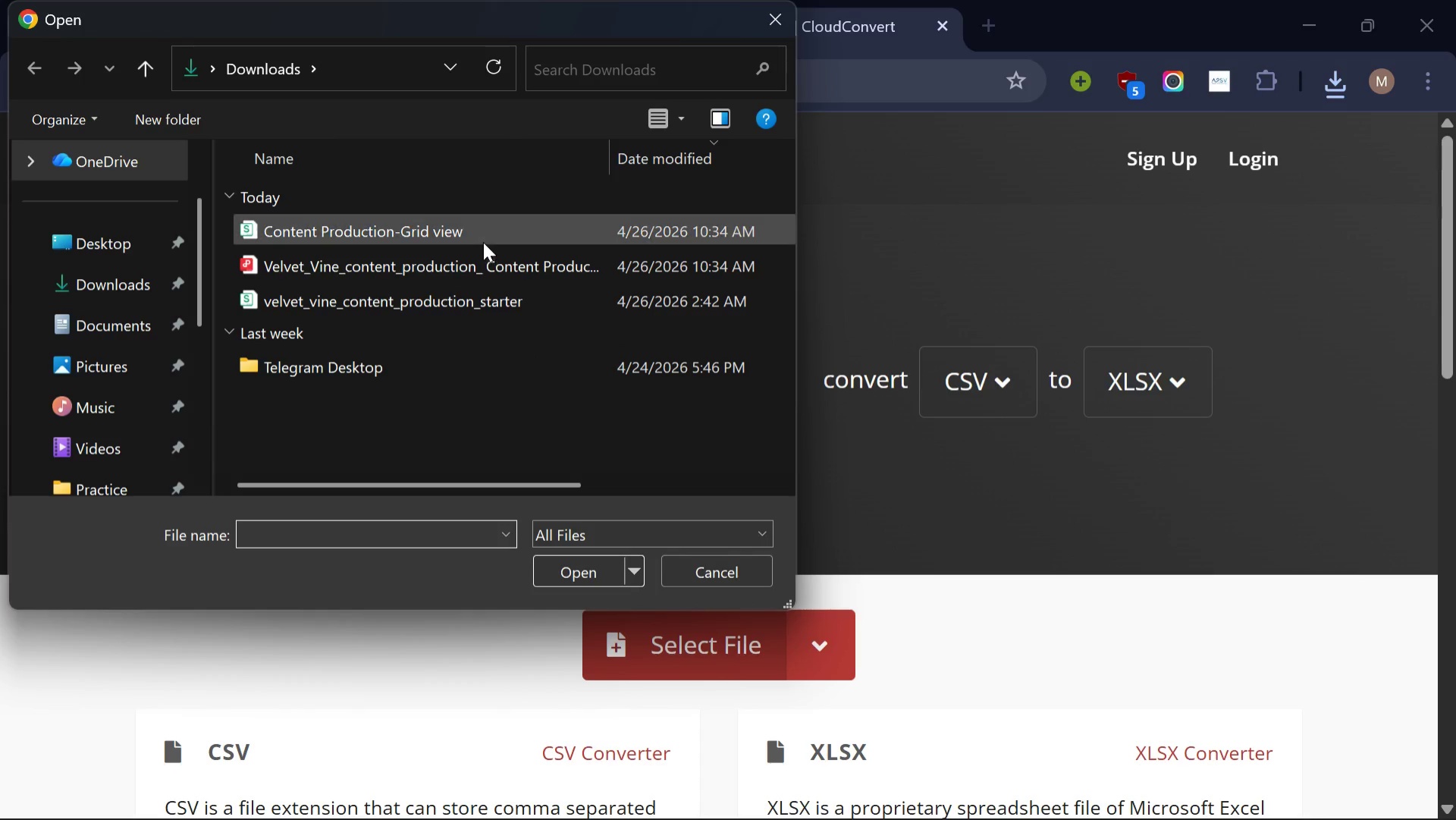 
left_click([483, 237])
 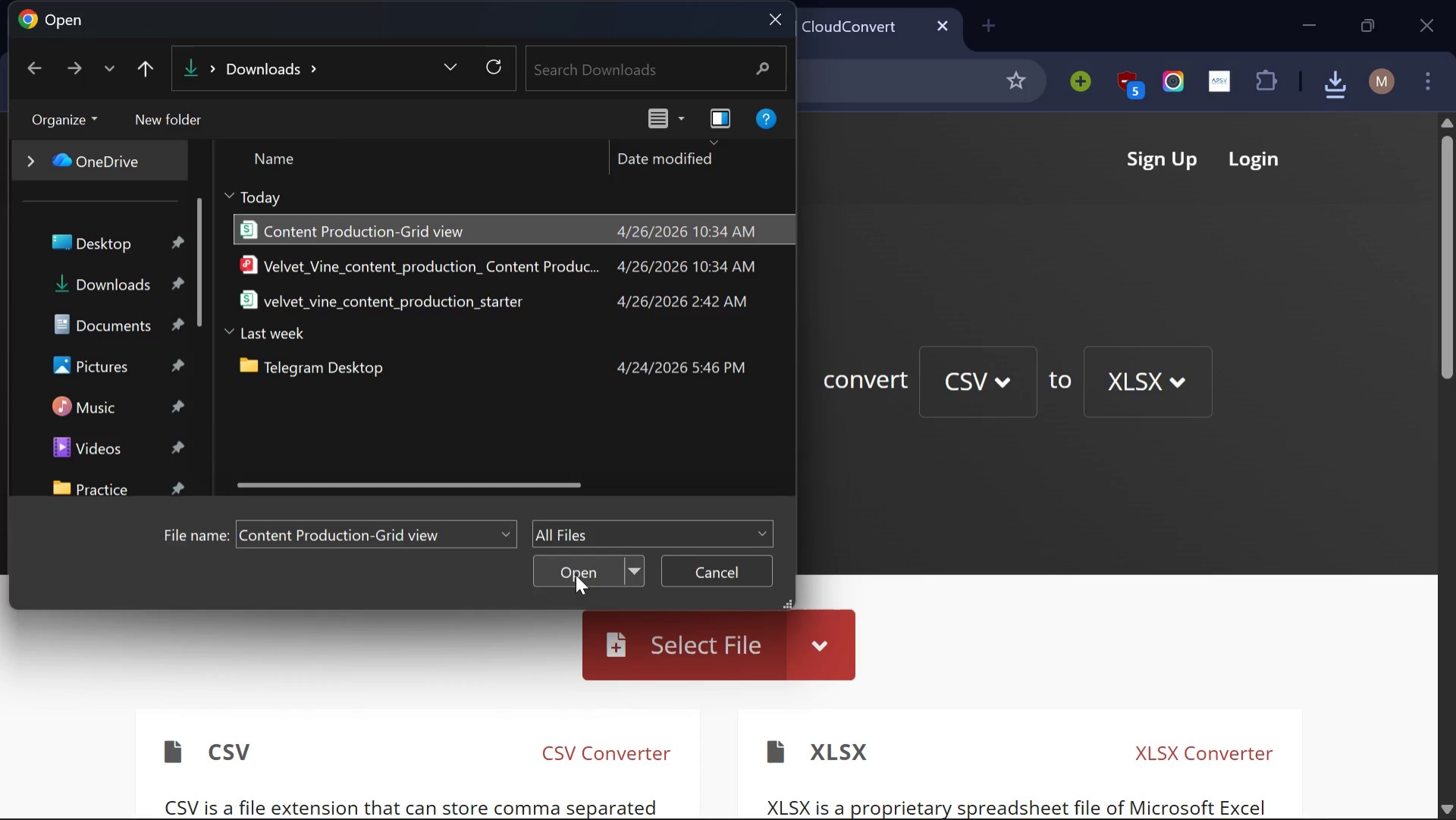 
left_click([576, 574])
 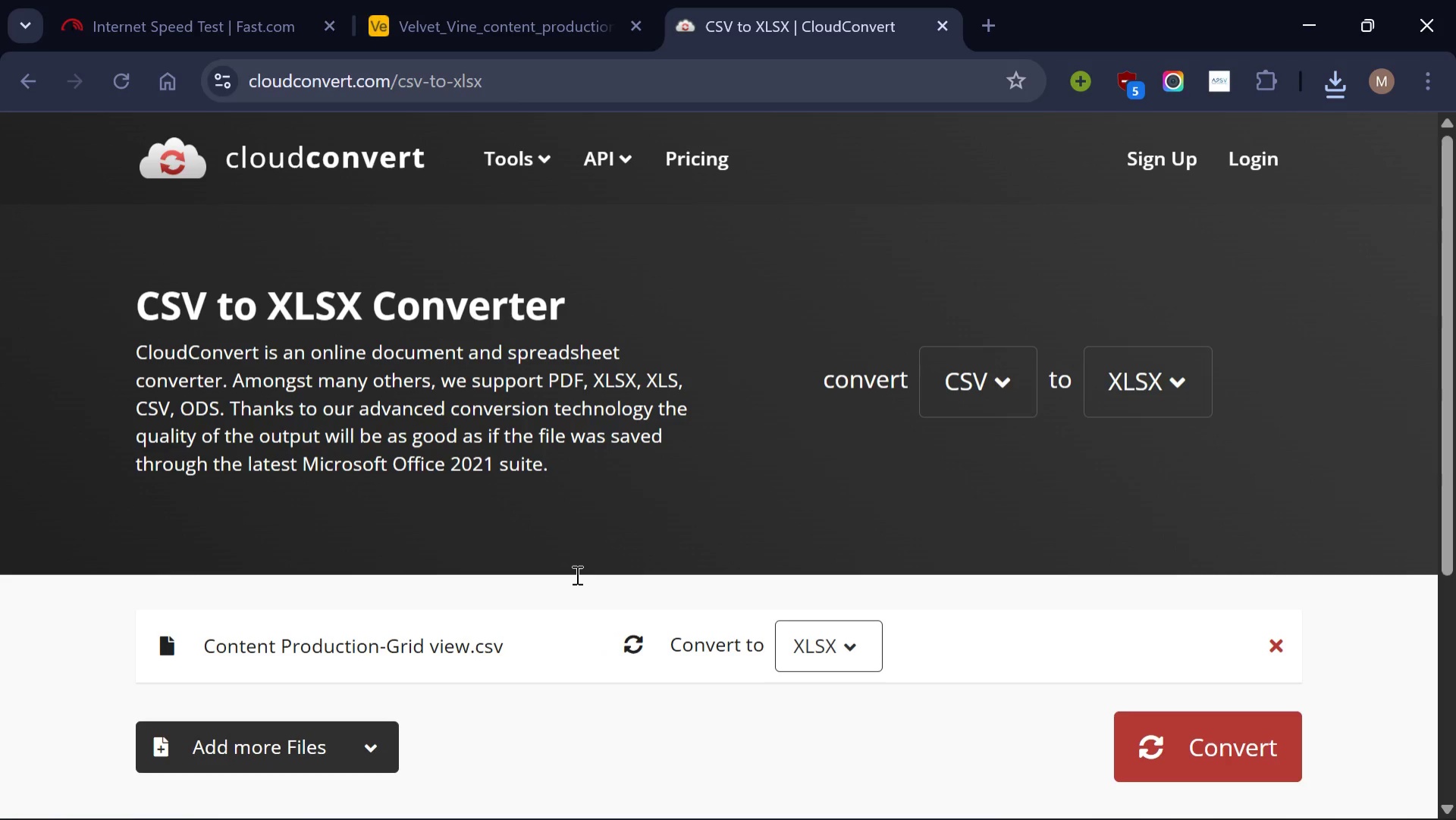 
scroll: coordinate [576, 574], scroll_direction: none, amount: 0.0
 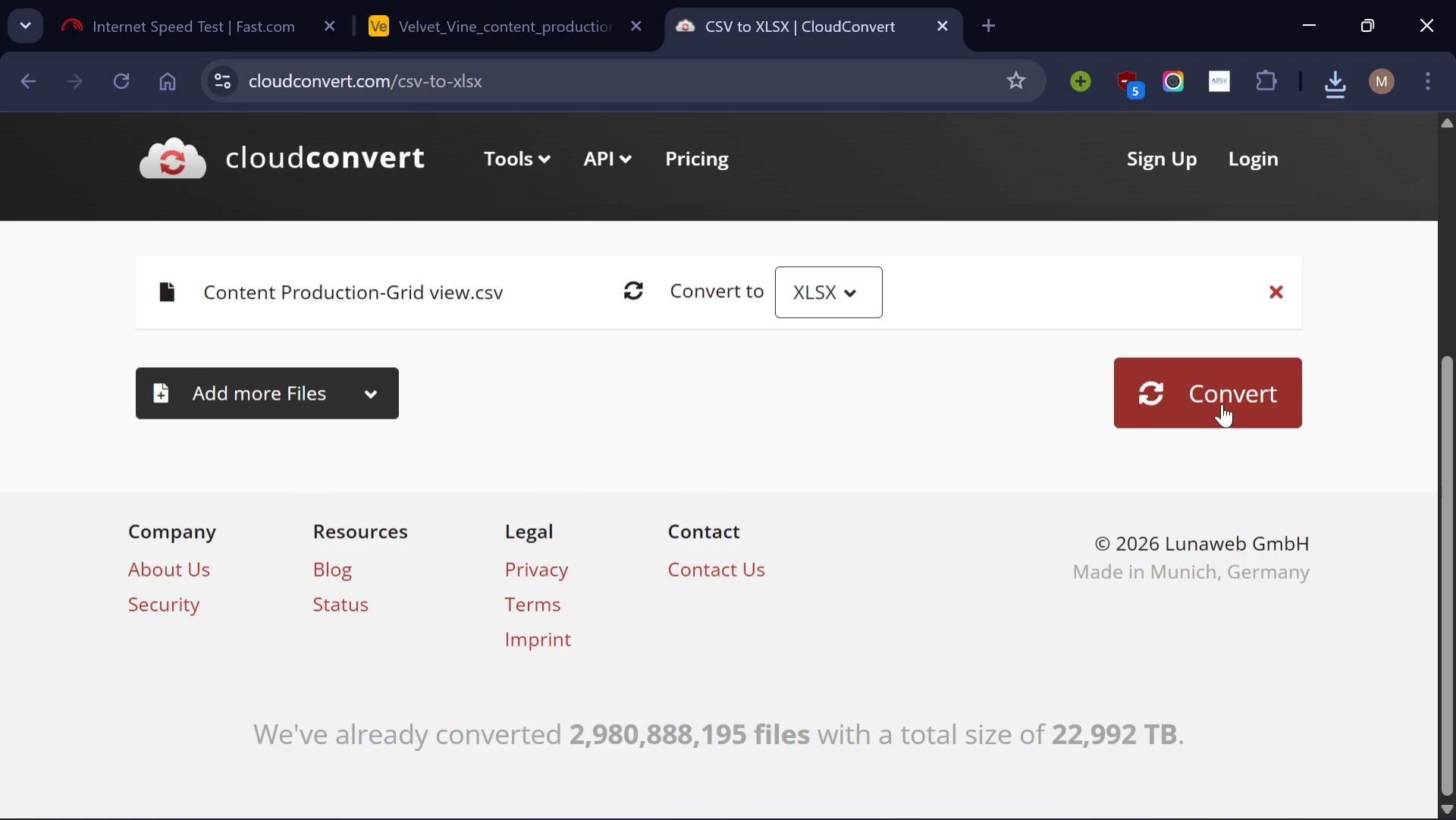 
left_click([1222, 399])
 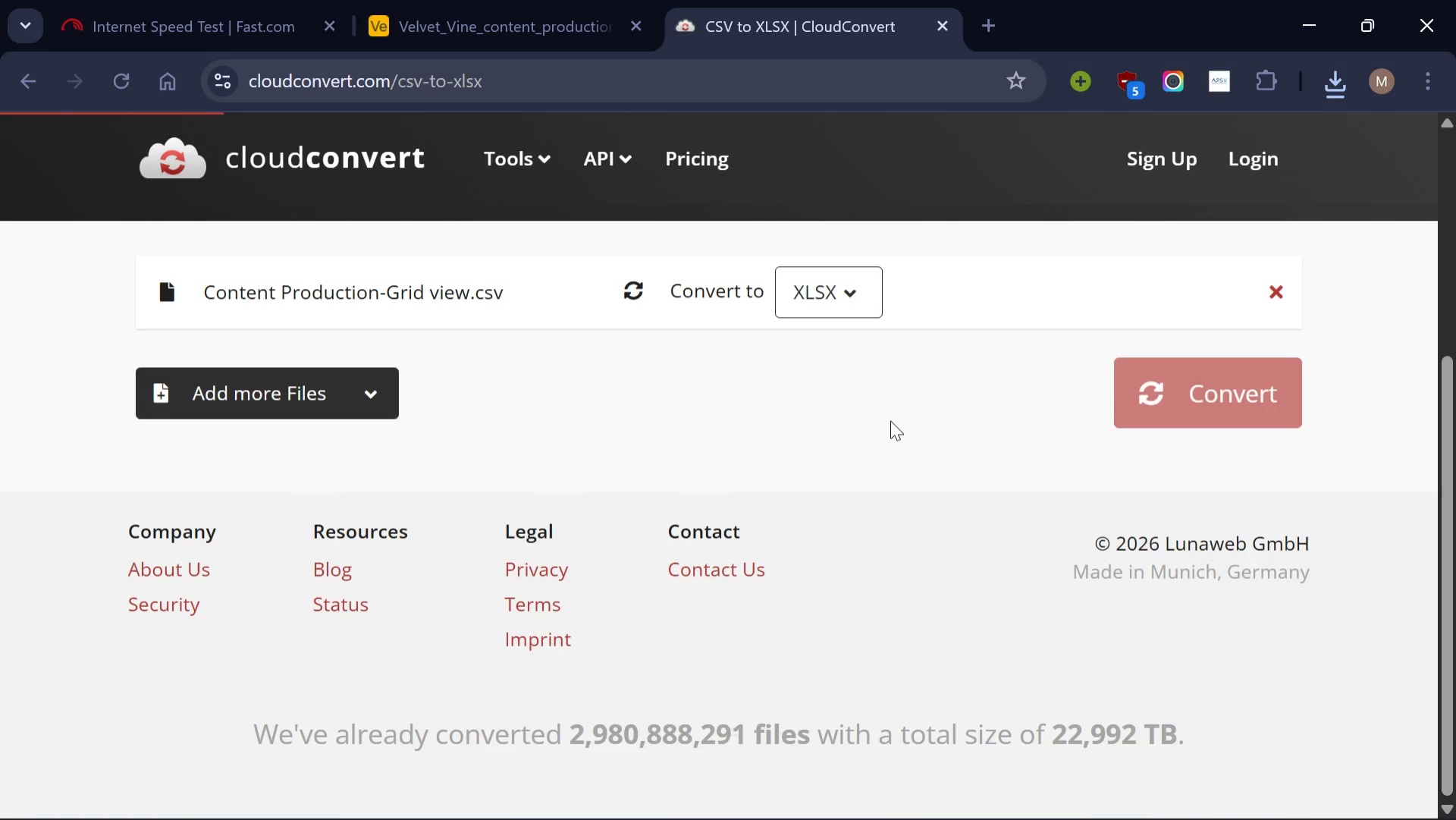 
wait(11.67)
 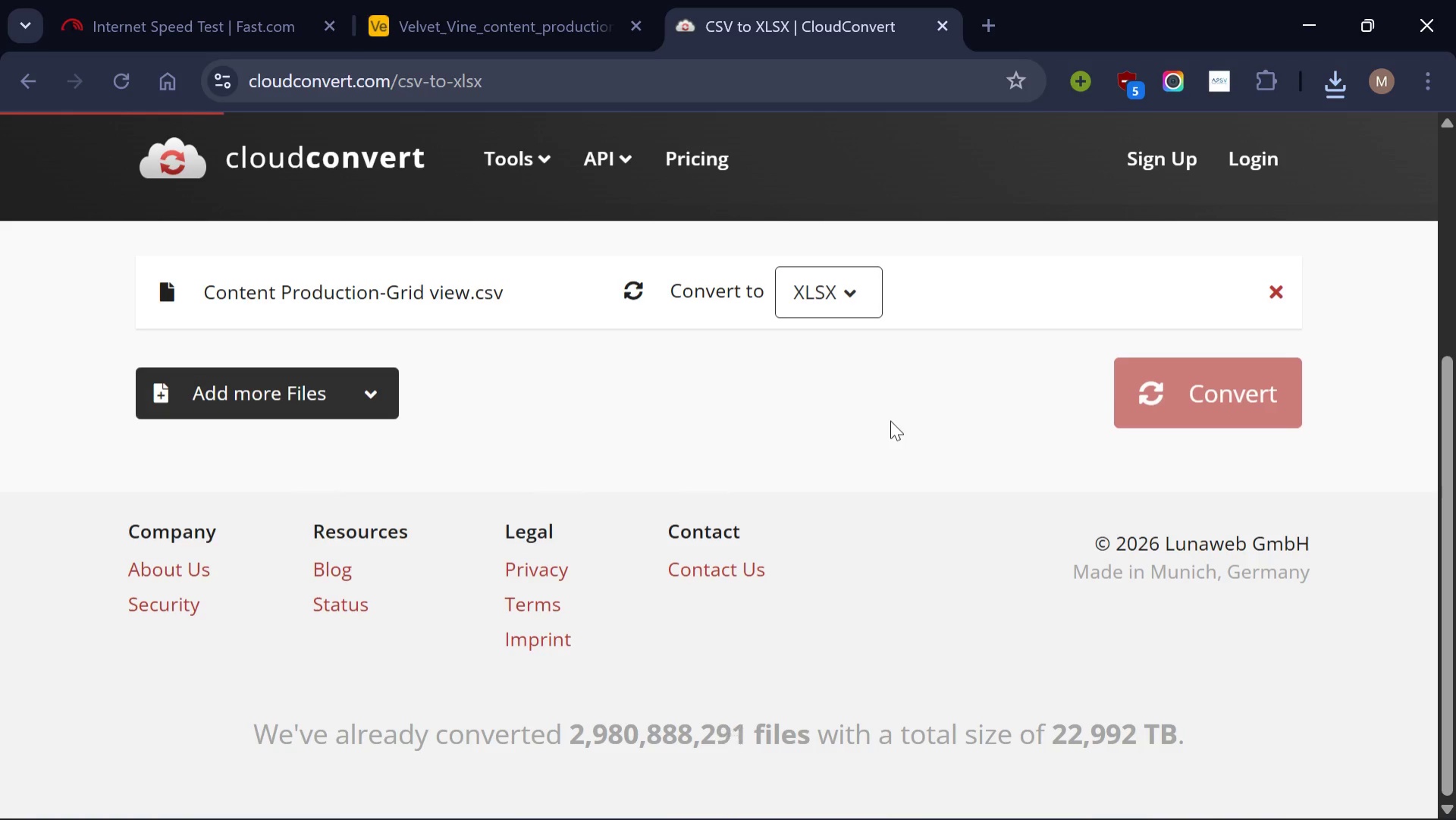 
left_click([1008, 791])